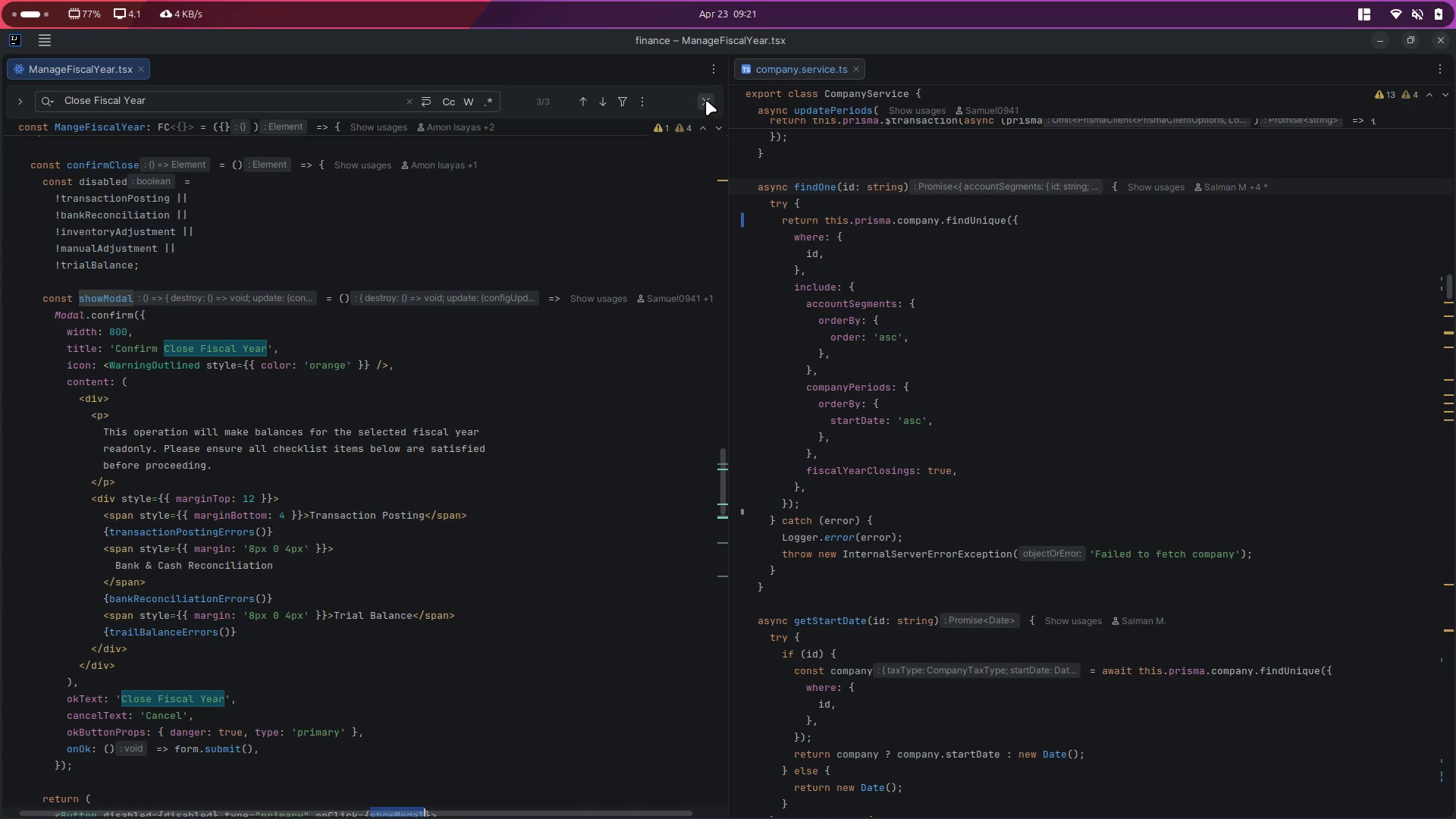 
left_click([706, 100])
 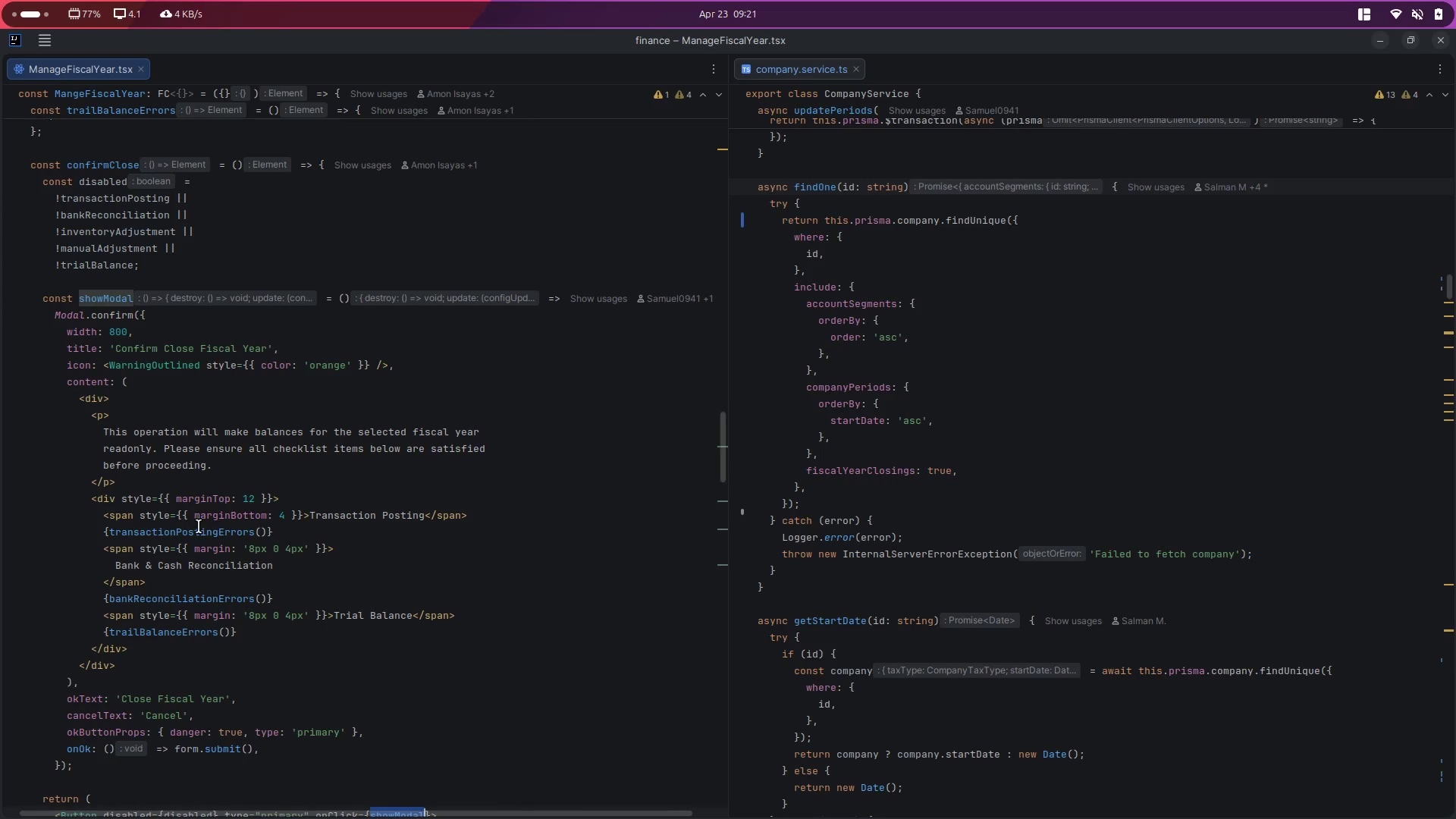 
mouse_move([201, 544])
 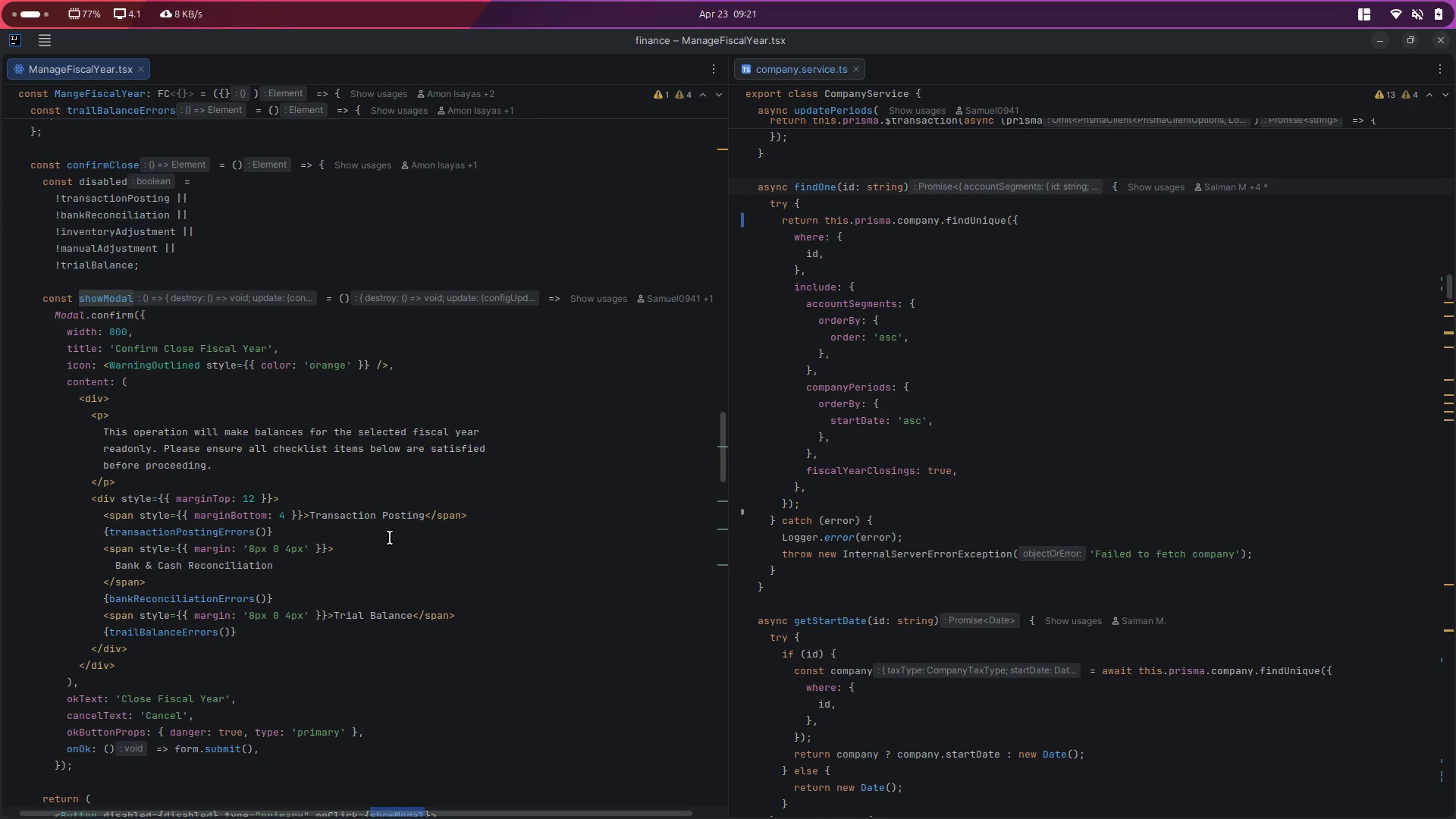 
left_click([406, 538])
 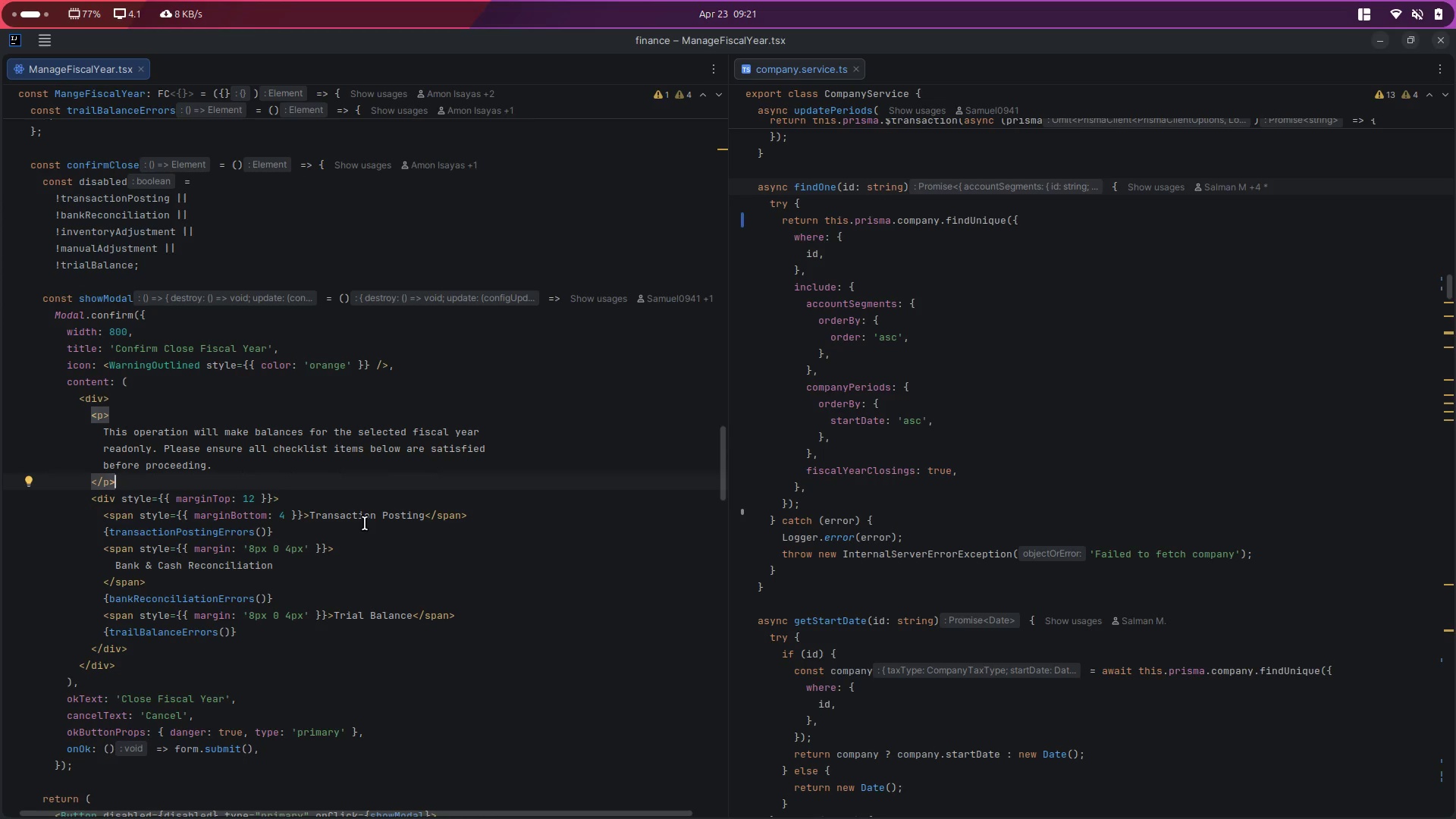 
wait(8.15)
 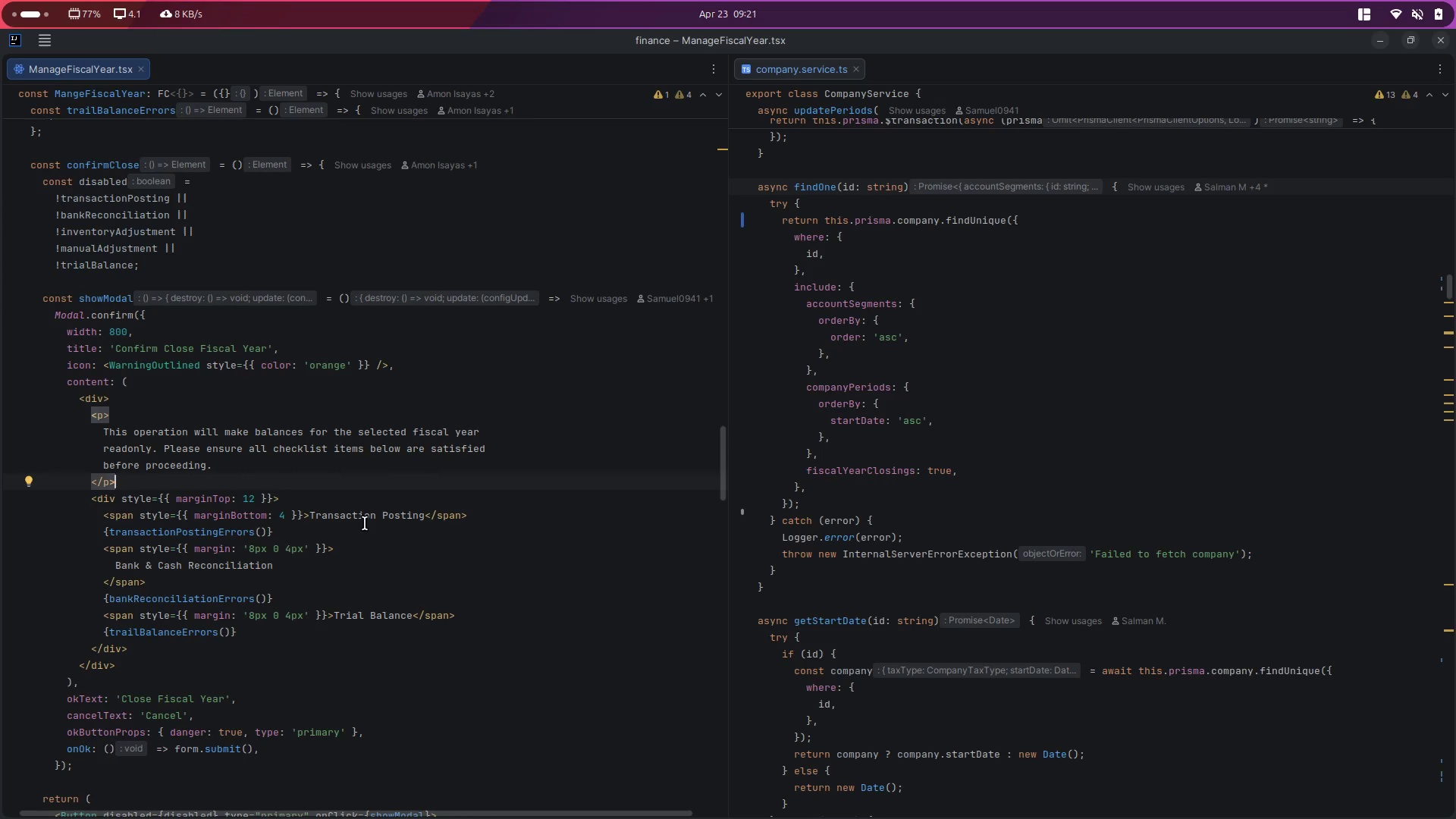 
left_click_drag(start_coordinate=[107, 530], to_coordinate=[195, 533])
 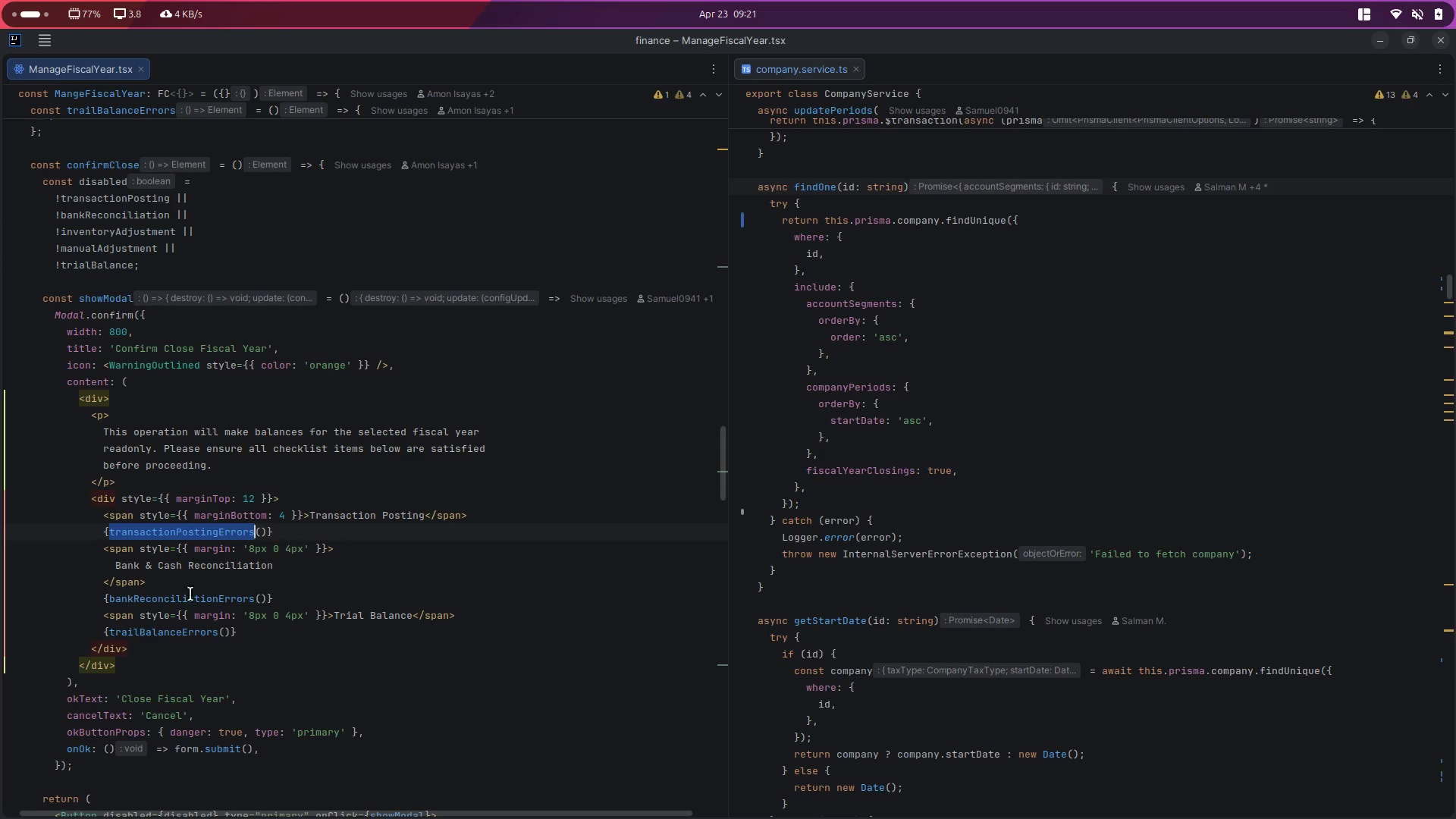 
double_click([178, 601])
 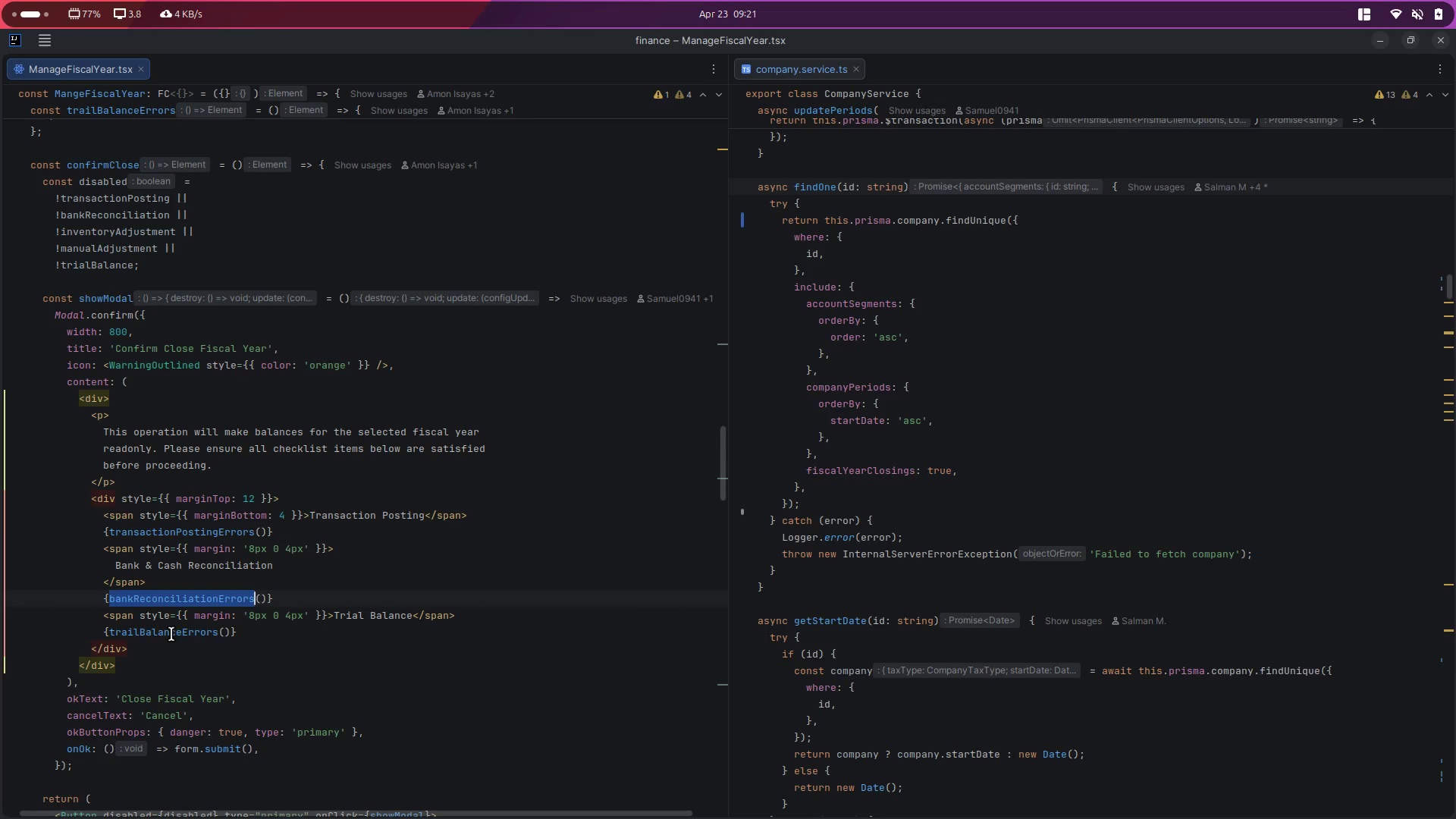 
double_click([171, 634])
 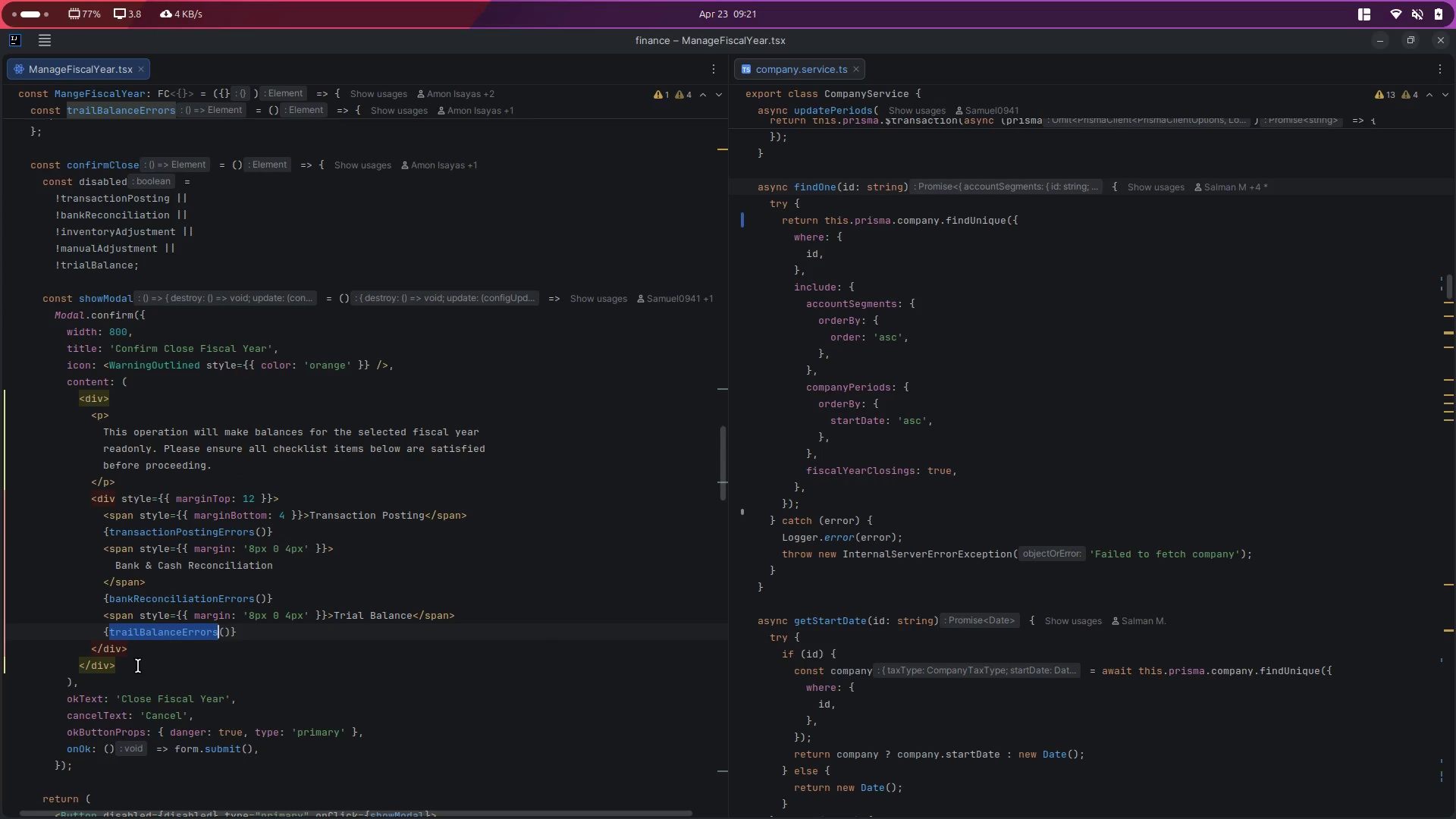 
left_click_drag(start_coordinate=[115, 674], to_coordinate=[98, 419])
 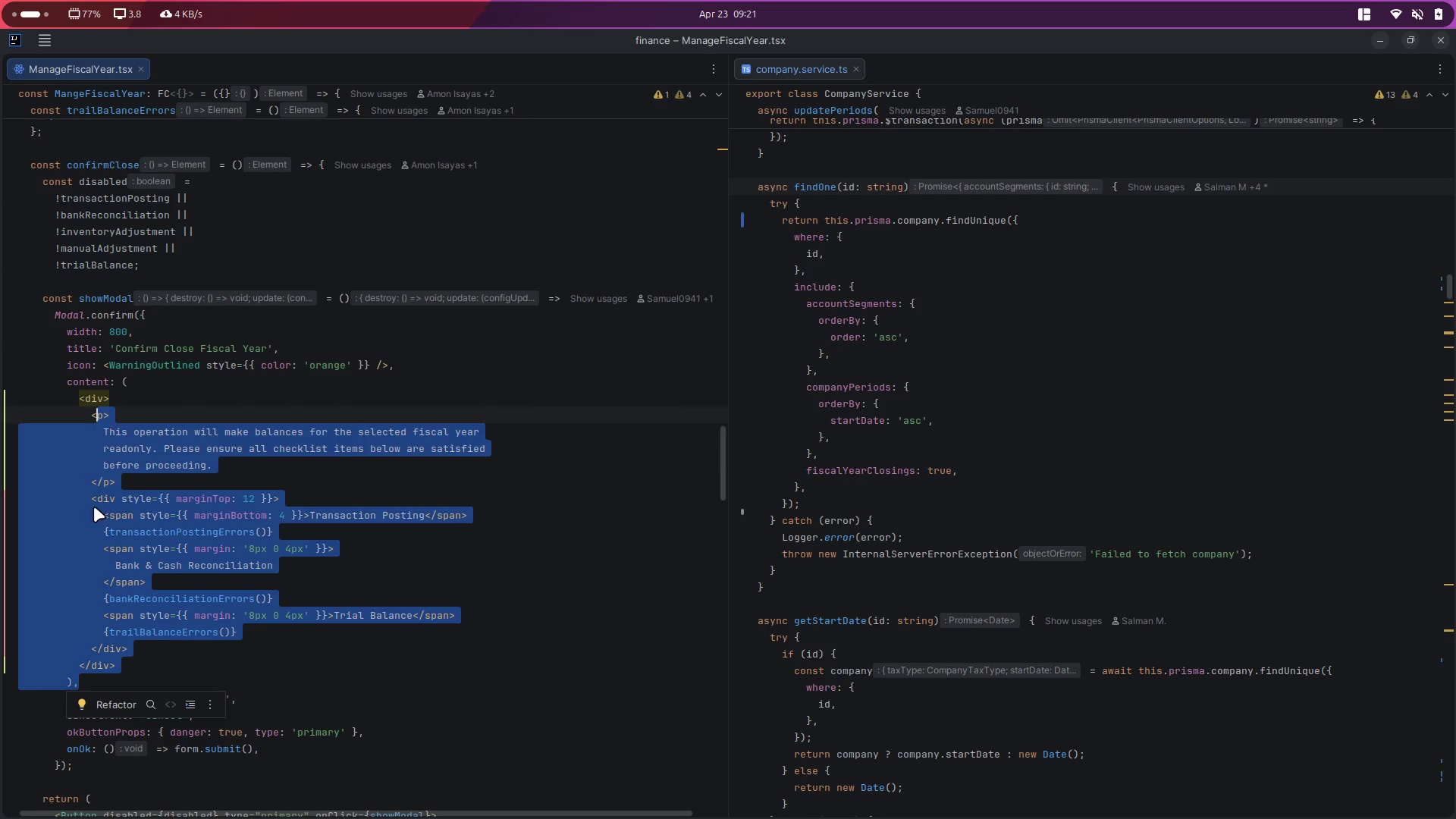 
scroll: coordinate [94, 507], scroll_direction: down, amount: 5.0
 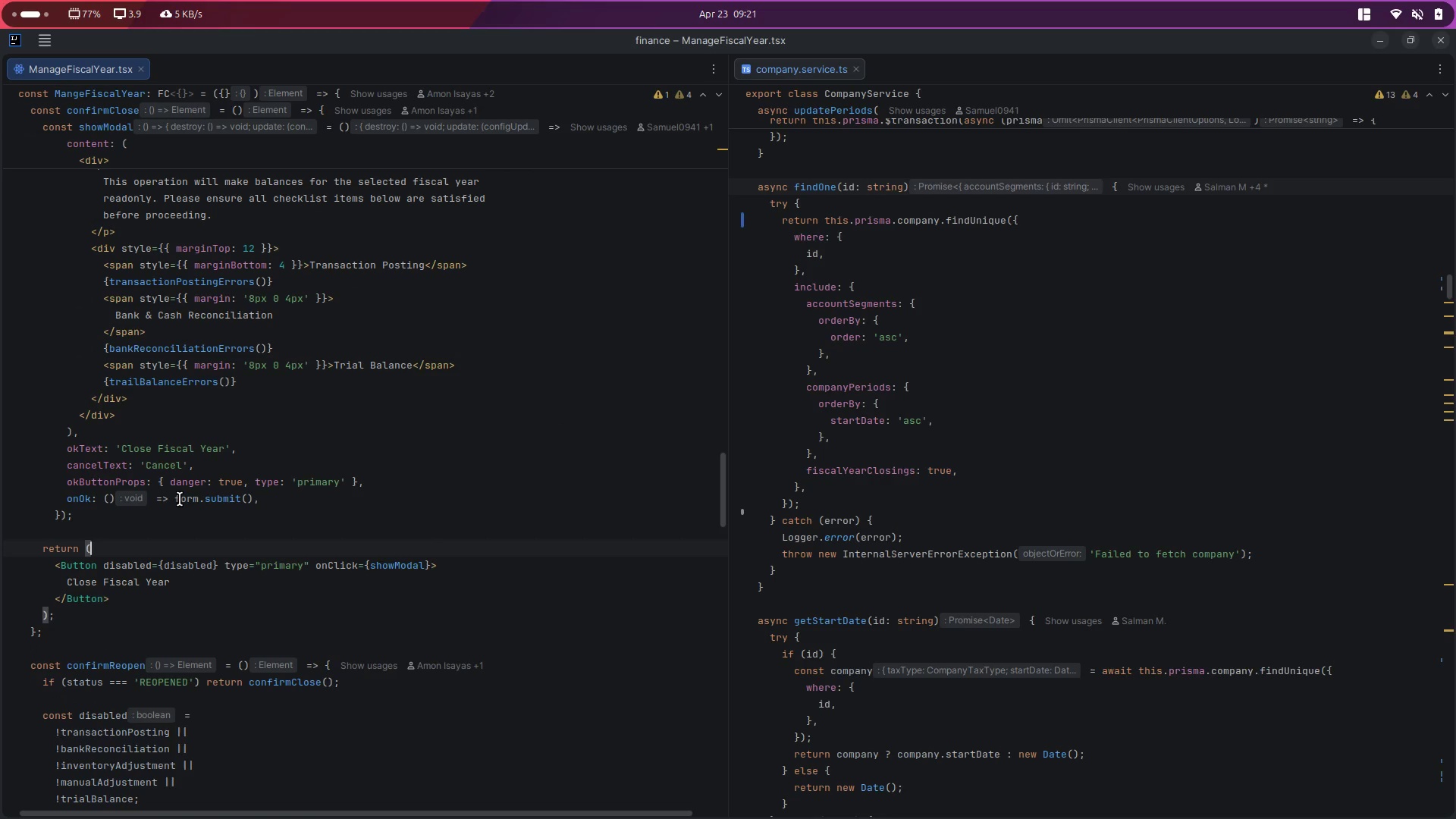 
left_click([179, 500])
 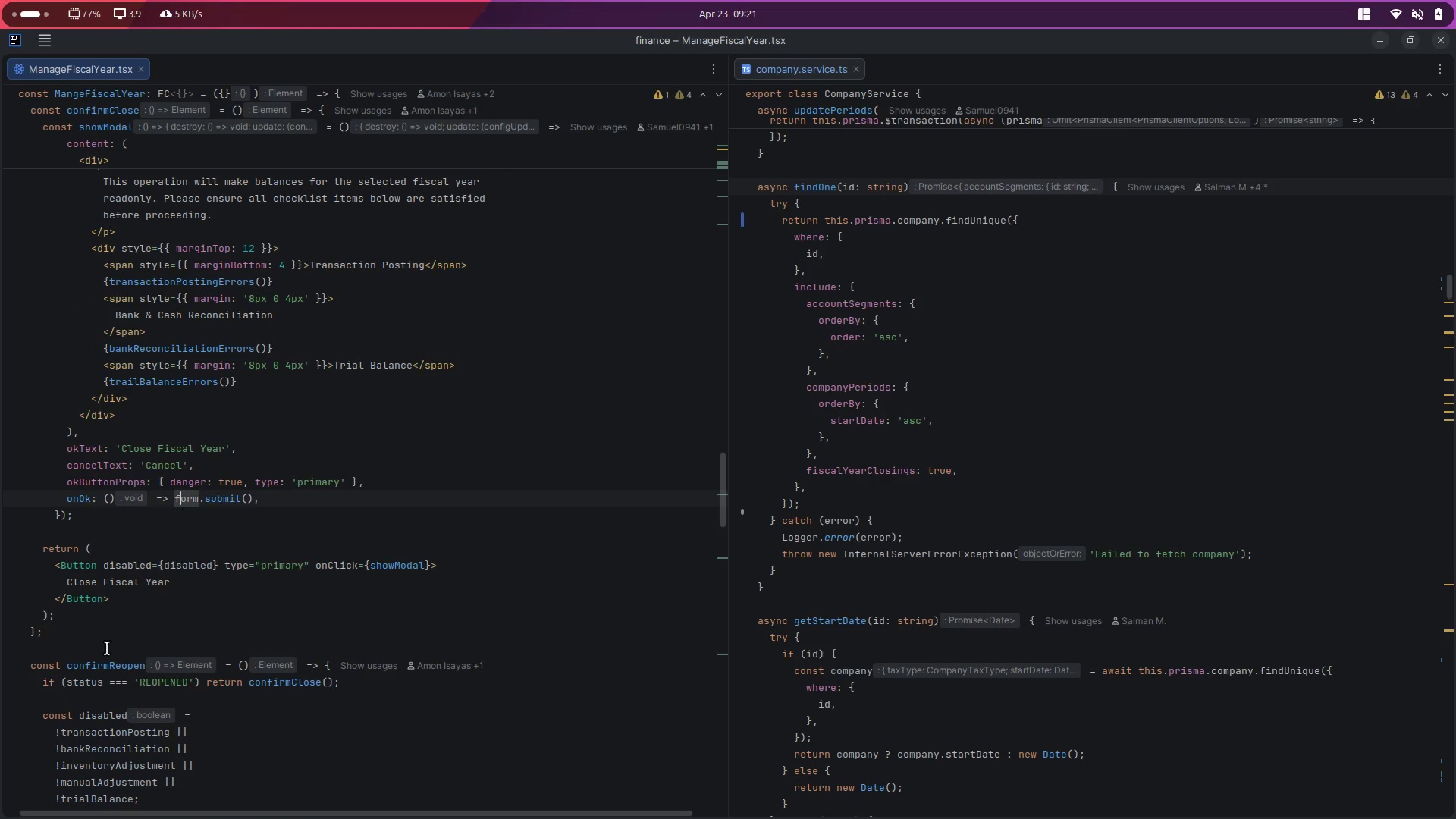 
scroll: coordinate [107, 649], scroll_direction: down, amount: 14.0
 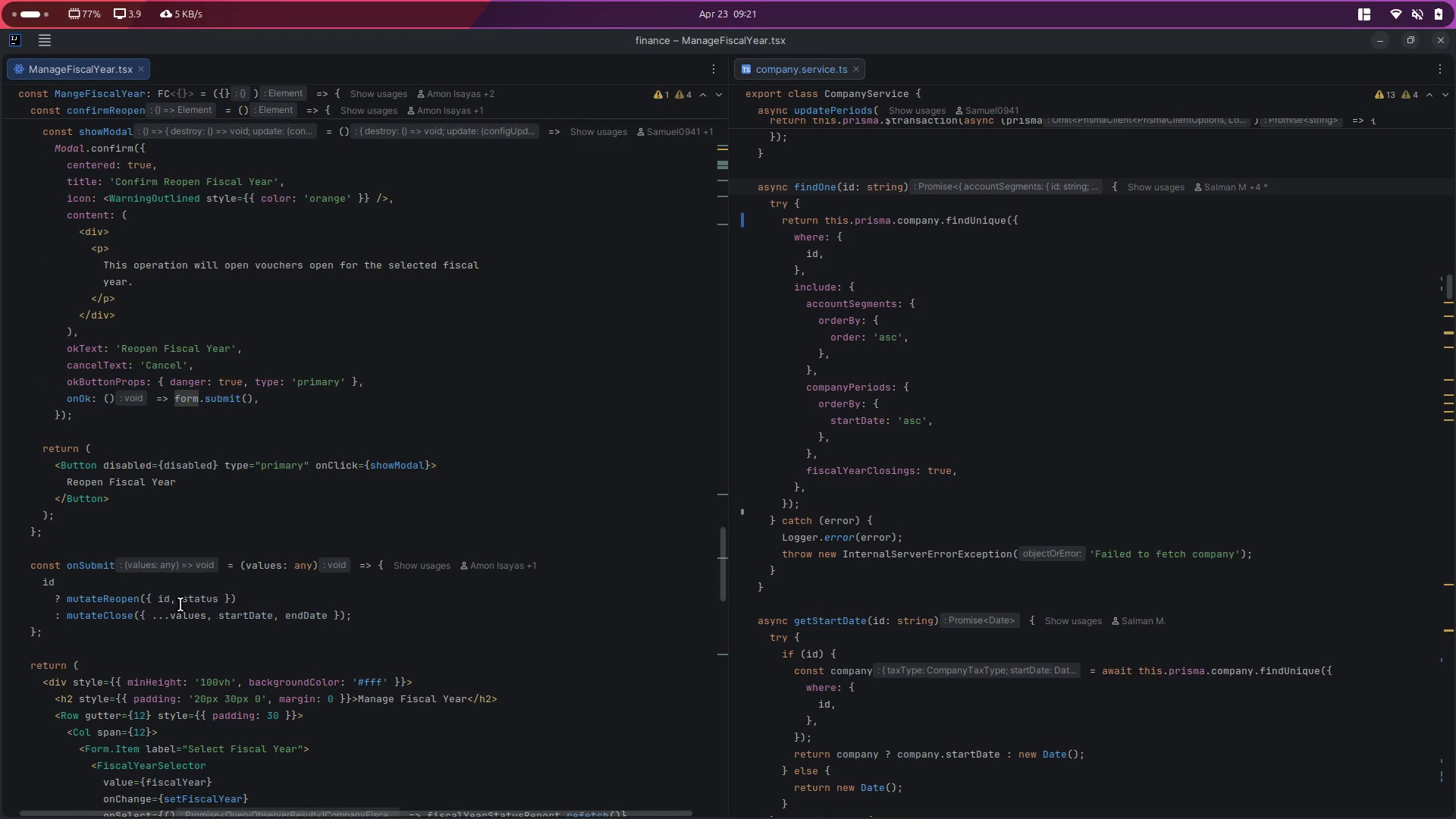 
double_click([75, 596])
 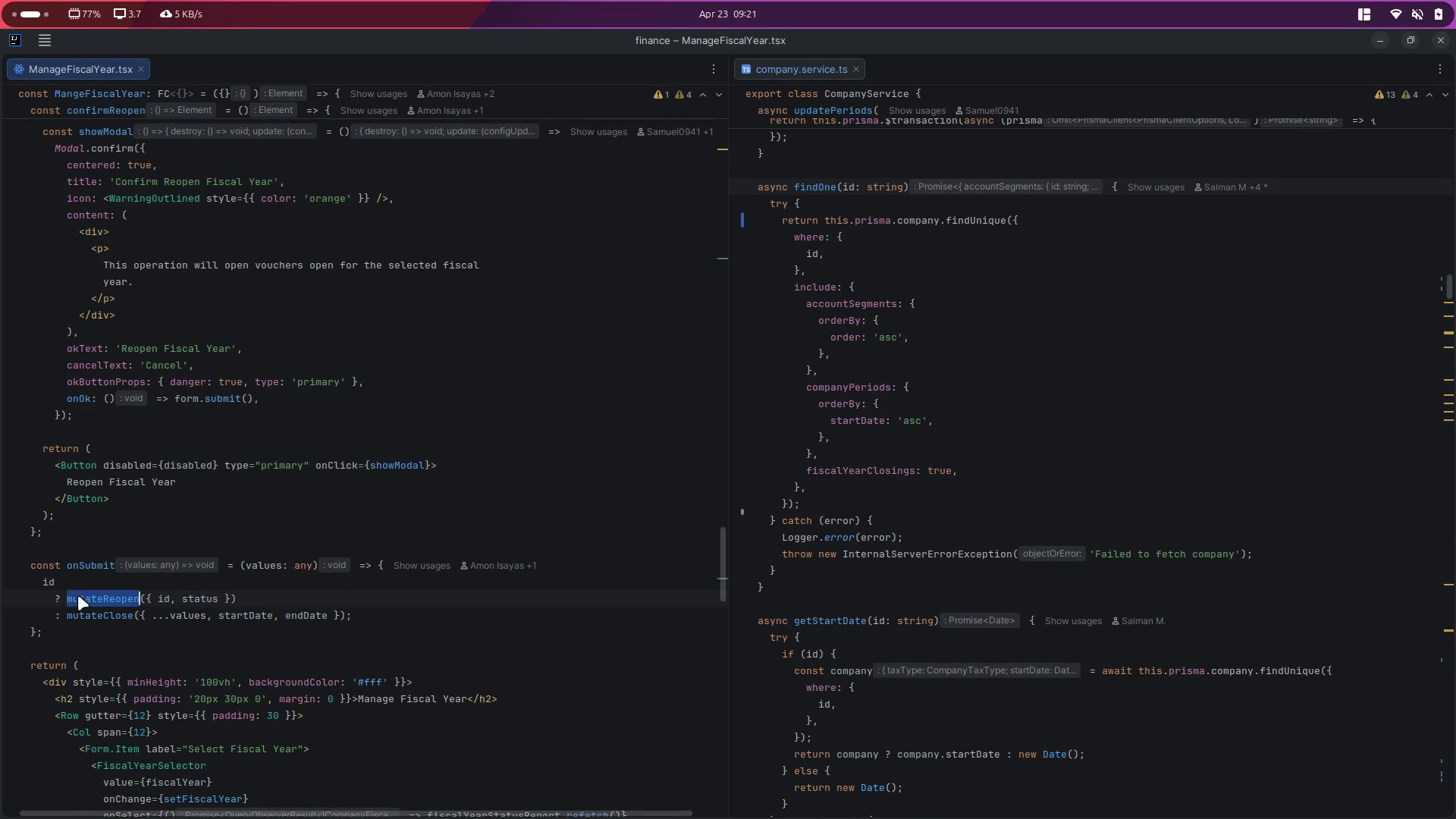 
mouse_move([125, 595])
 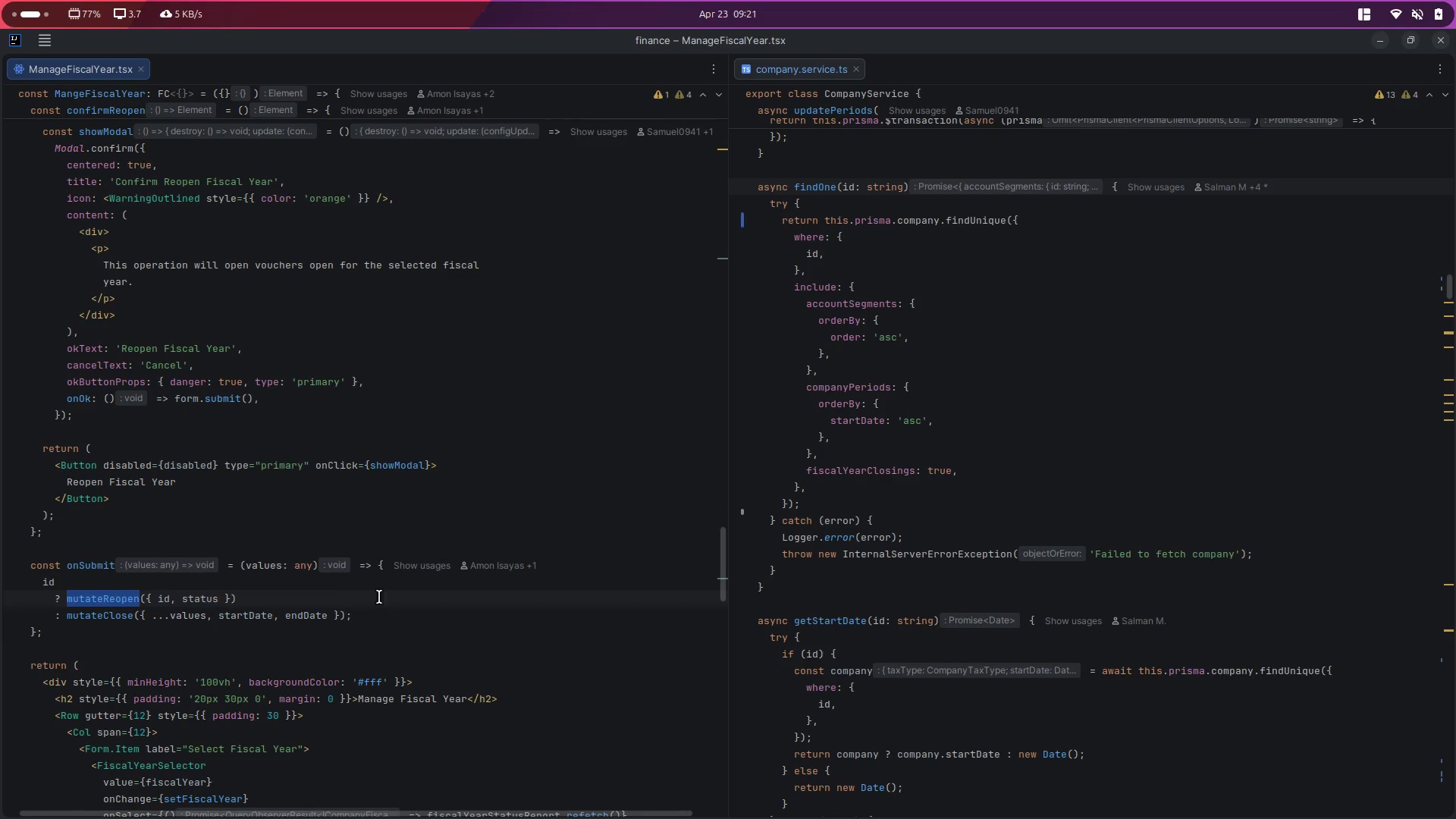 
left_click([338, 588])
 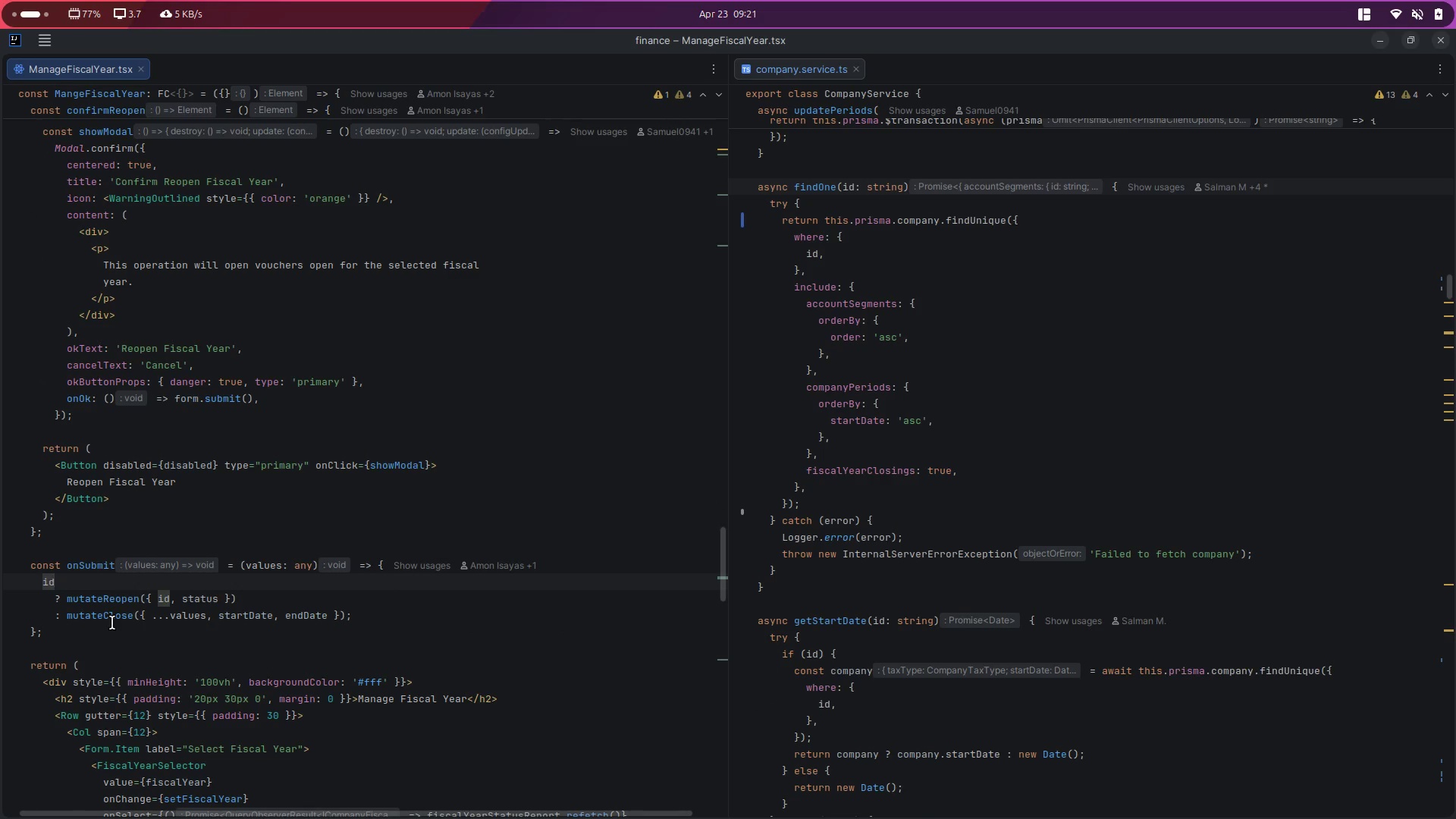 
double_click([112, 623])
 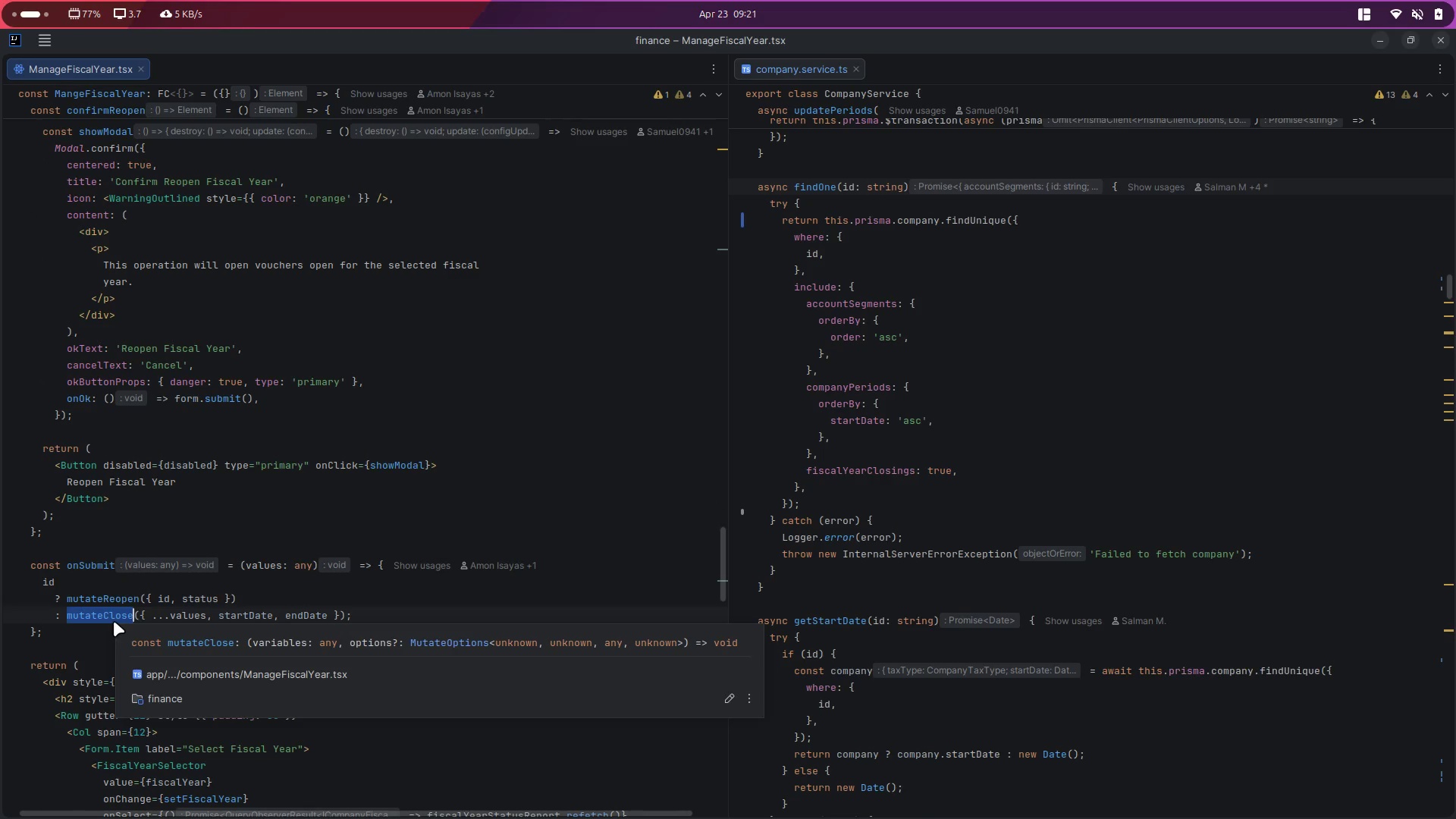 
left_click([256, 527])
 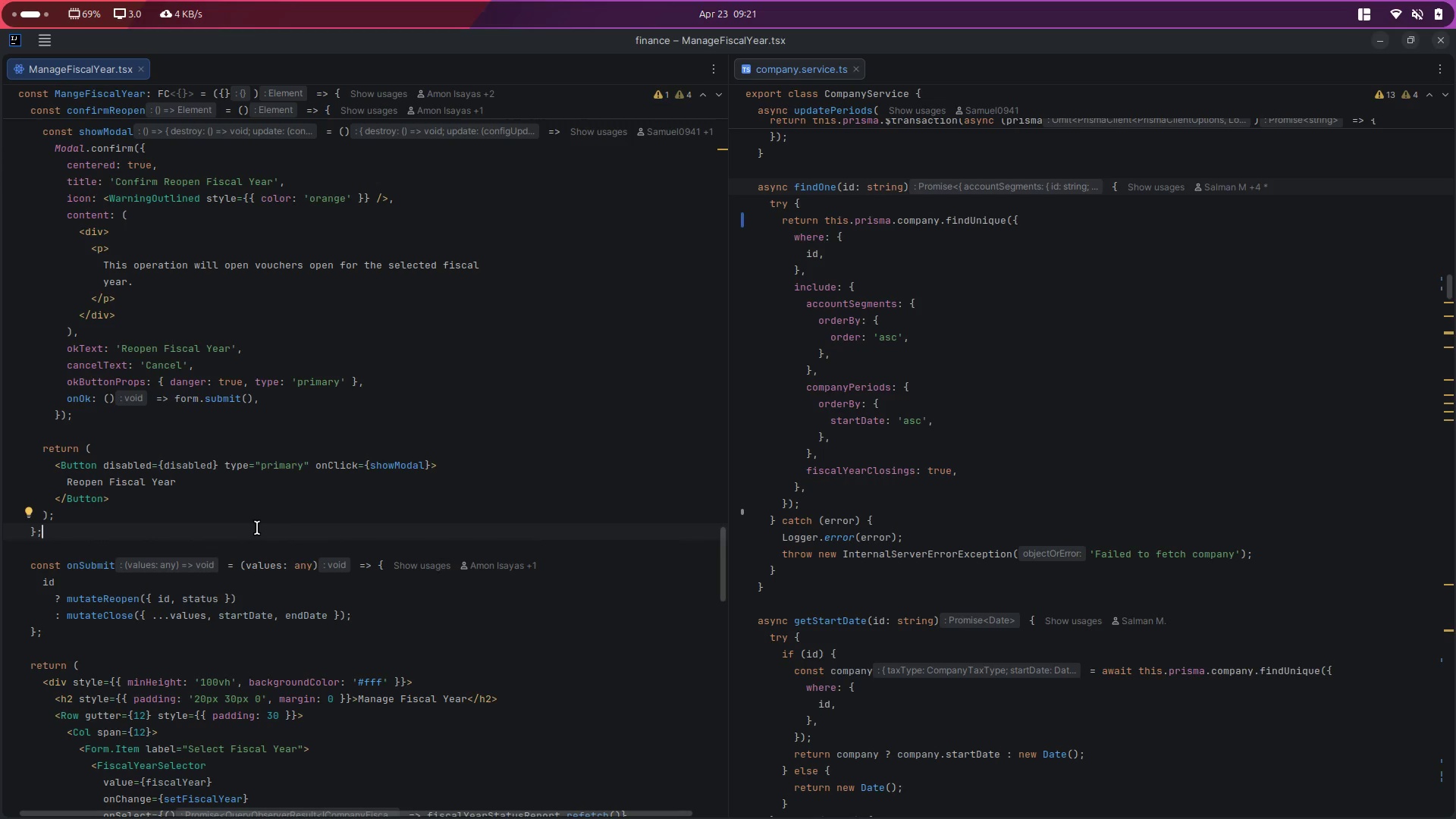 
wait(21.81)
 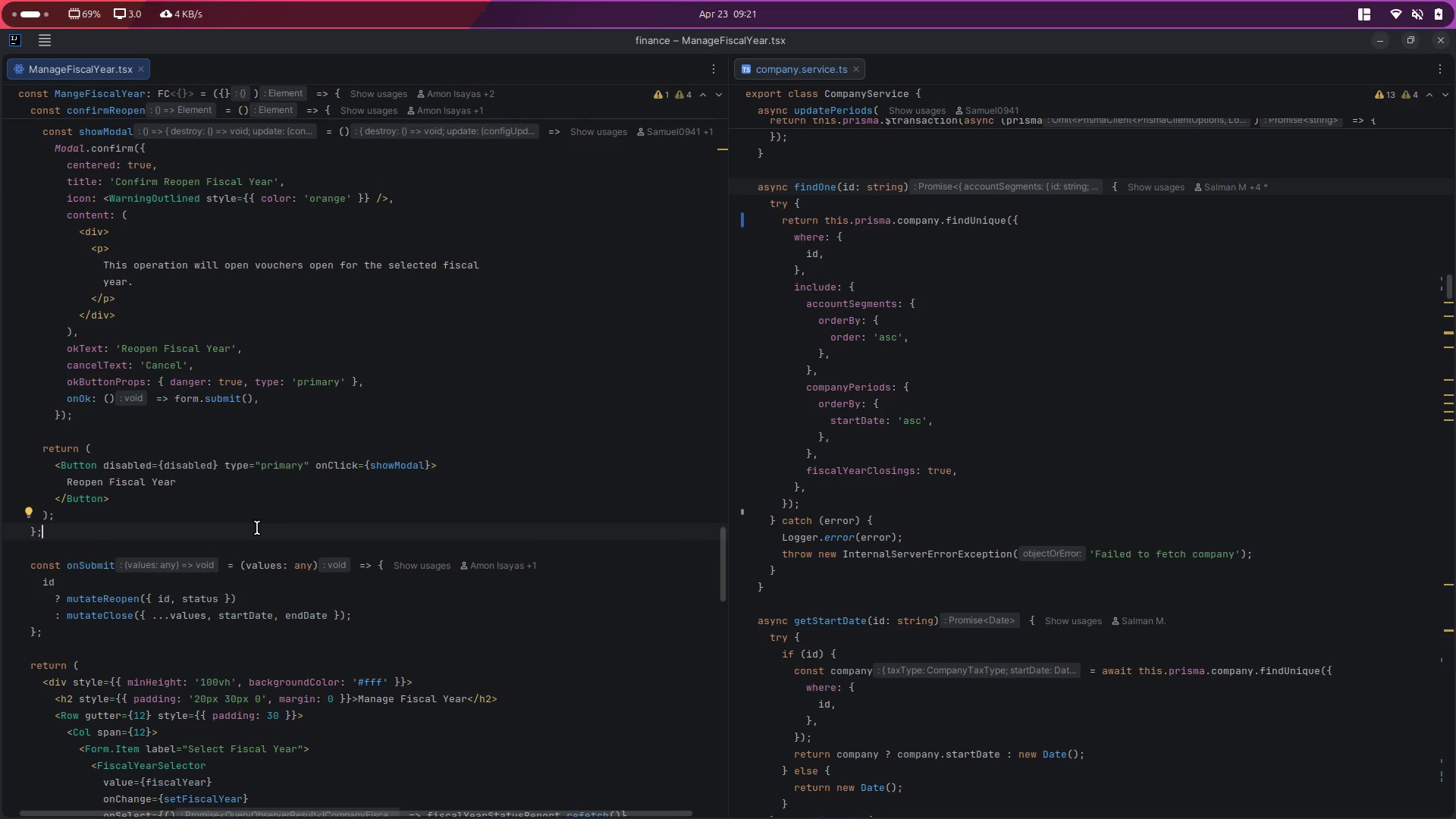 
left_click([1003, 405])
 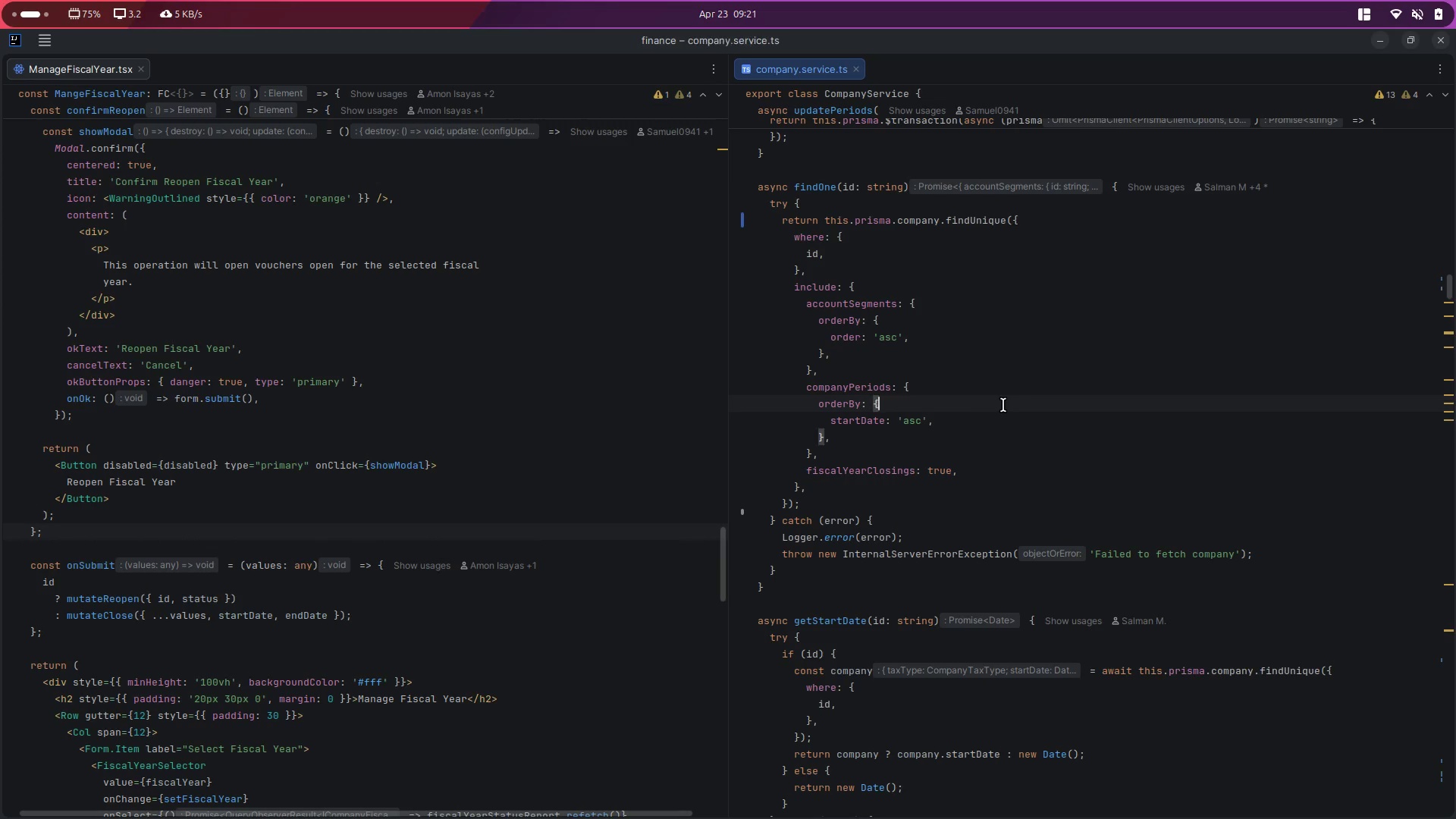 
key(Control+P)
 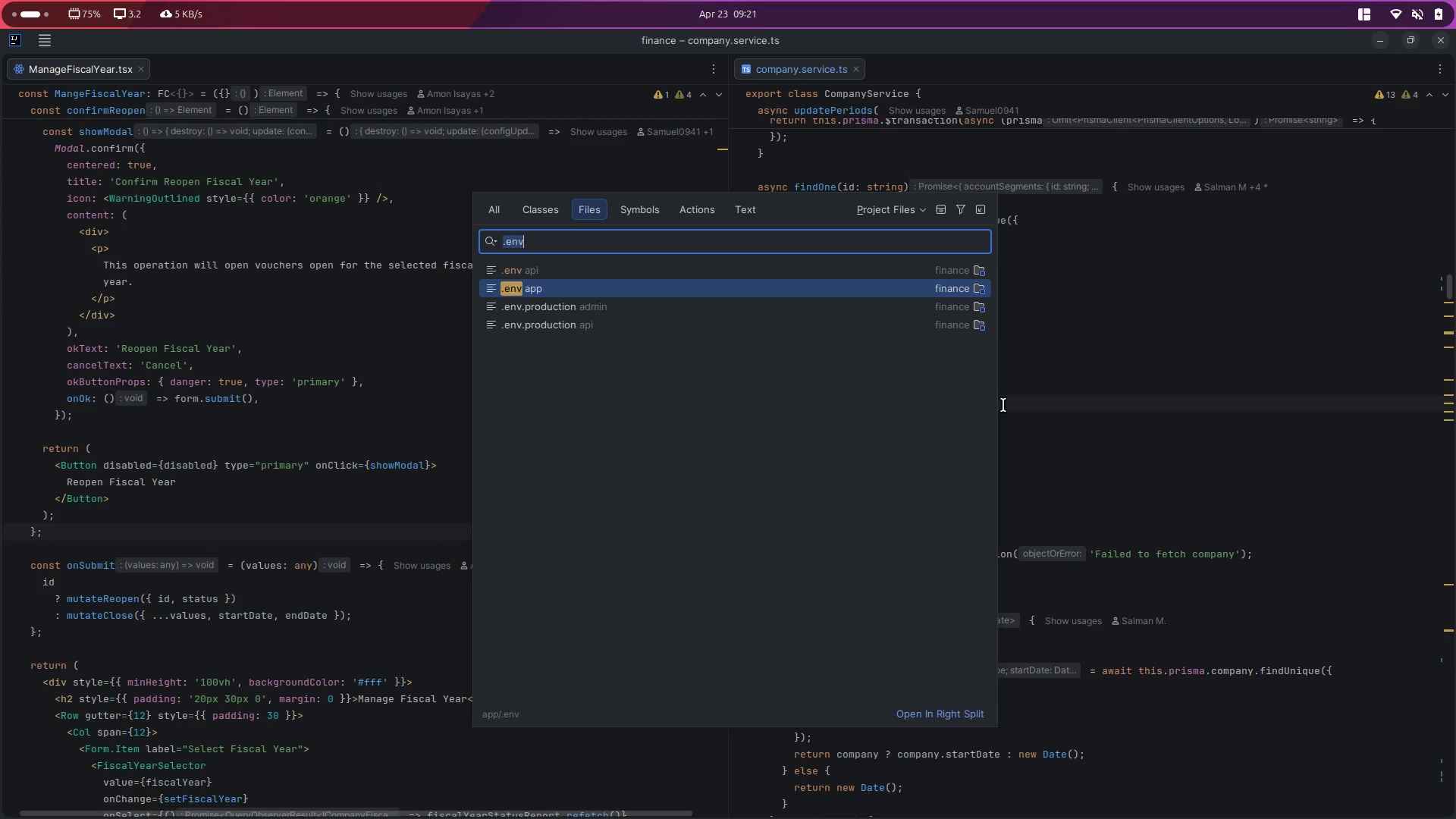 
type(compa.cont)
 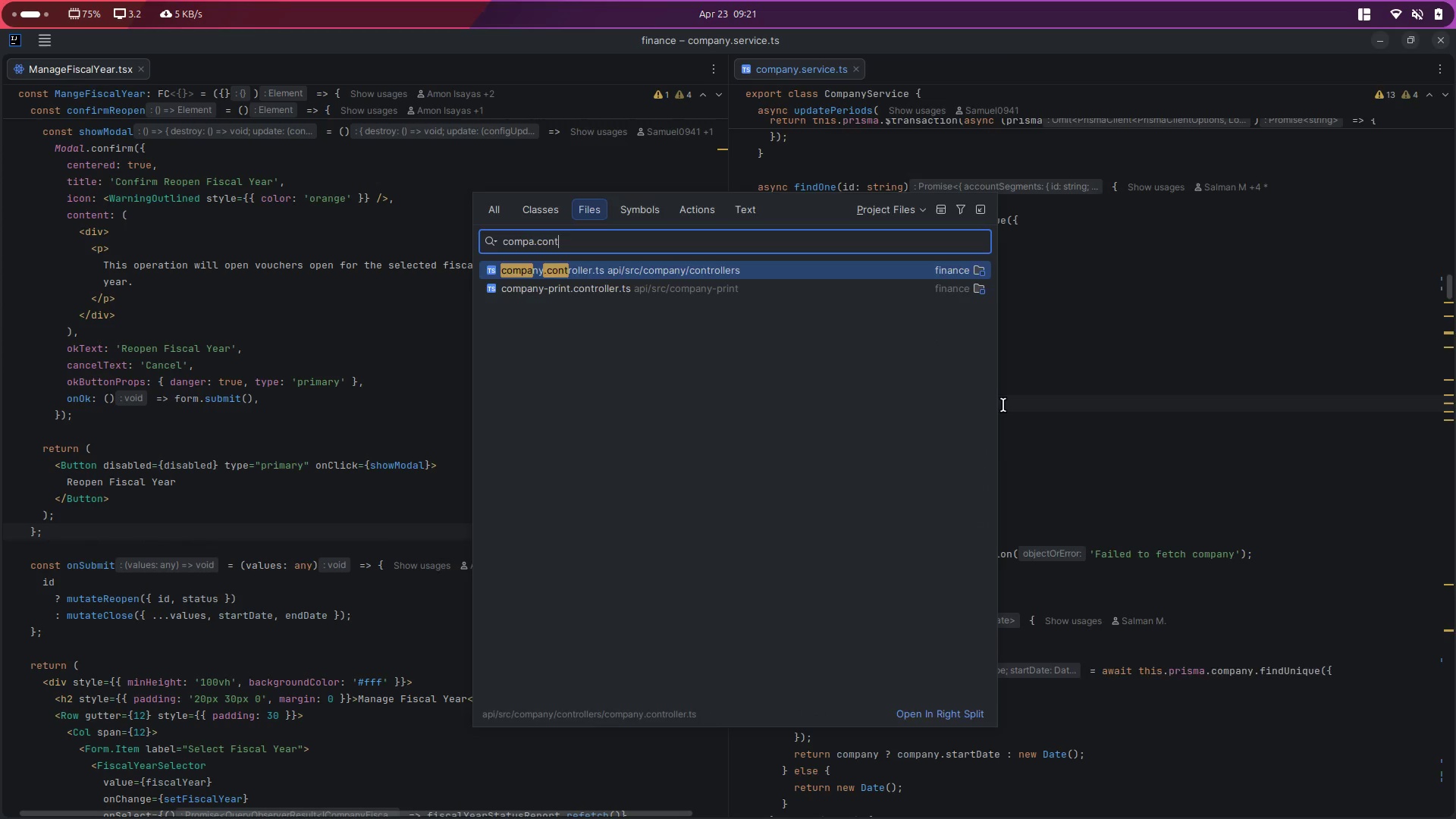 
key(Enter)
 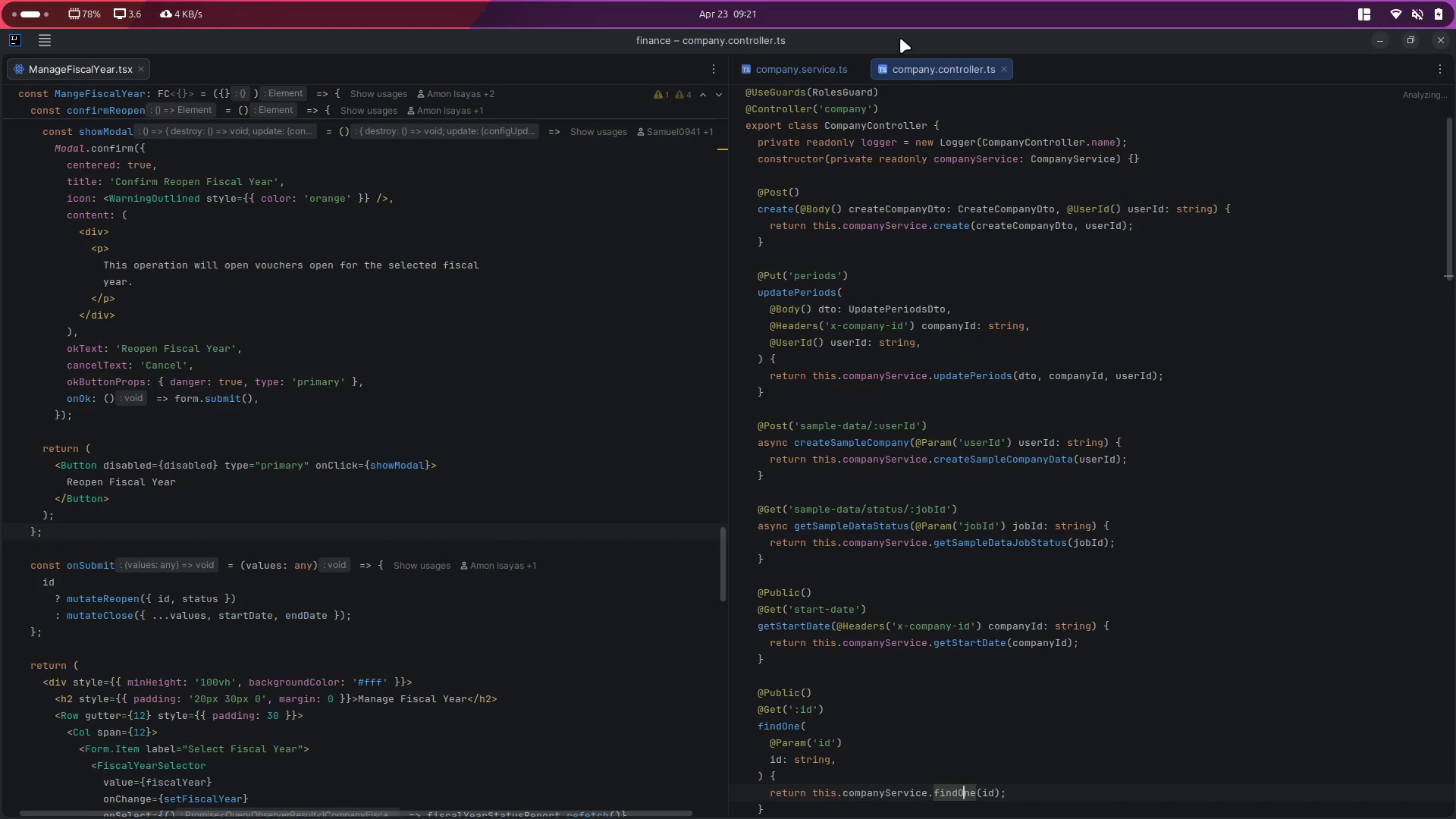 
left_click_drag(start_coordinate=[912, 65], to_coordinate=[805, 72])
 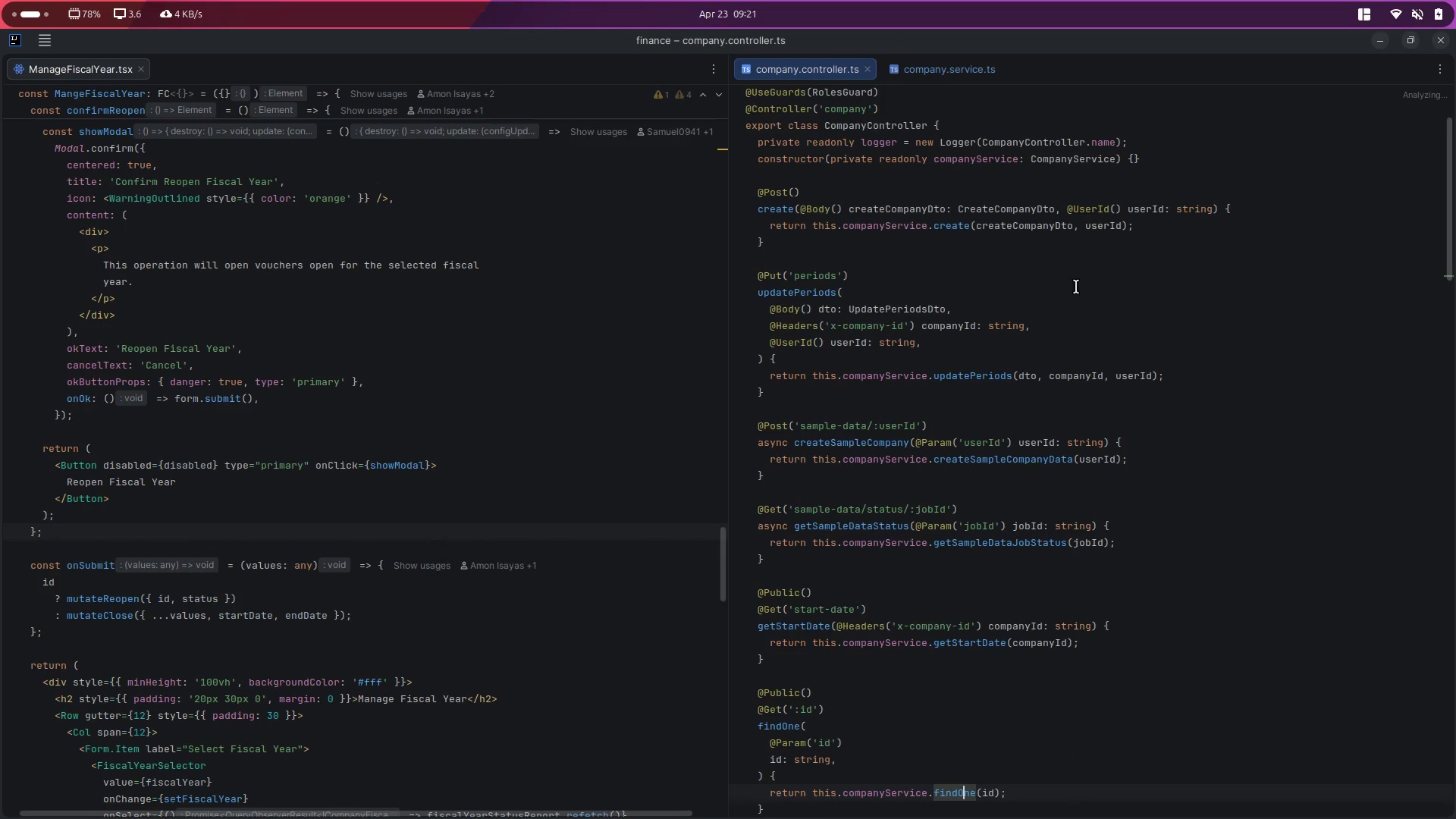 
left_click([1084, 292])
 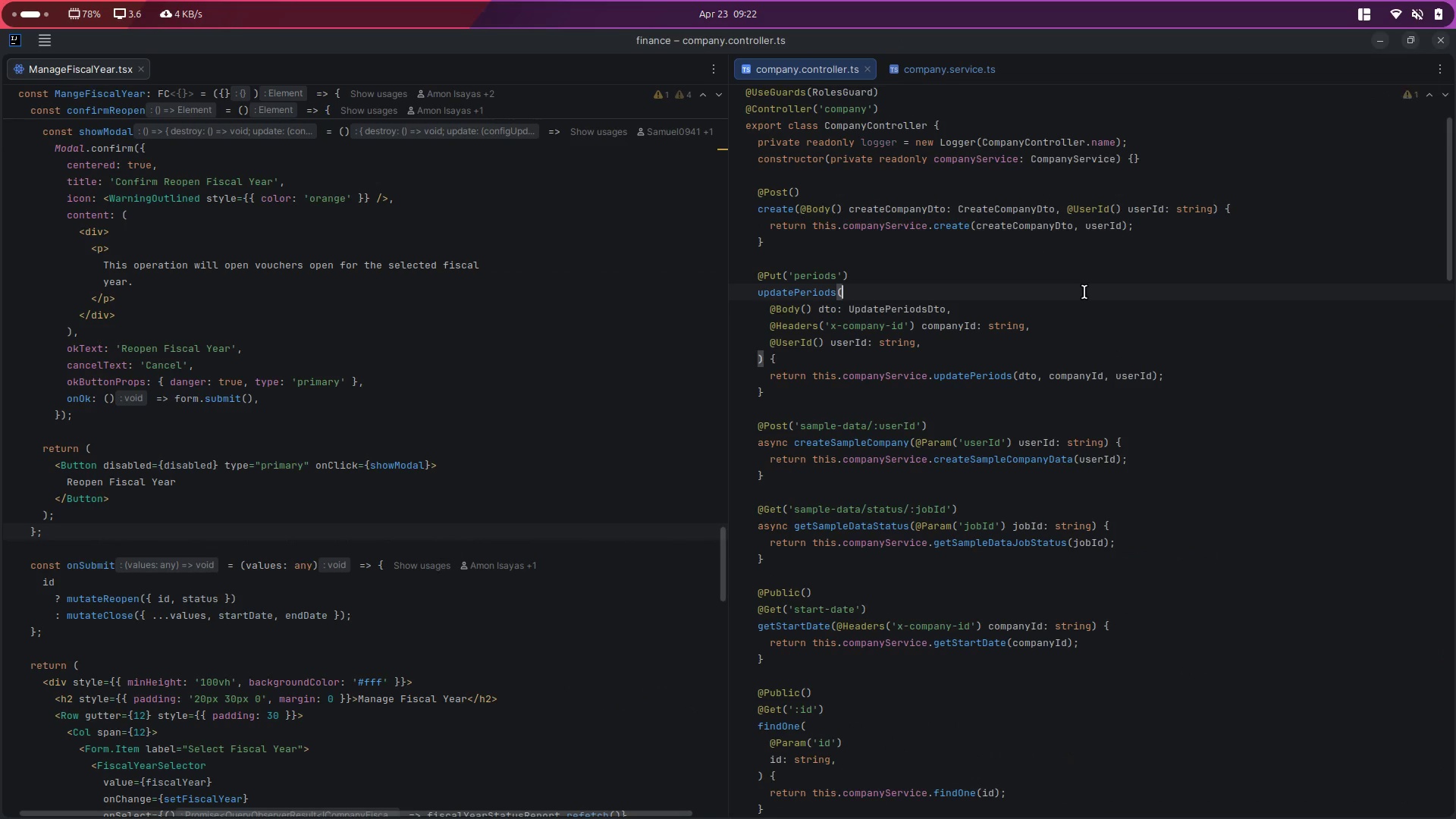 
key(Control+F)
 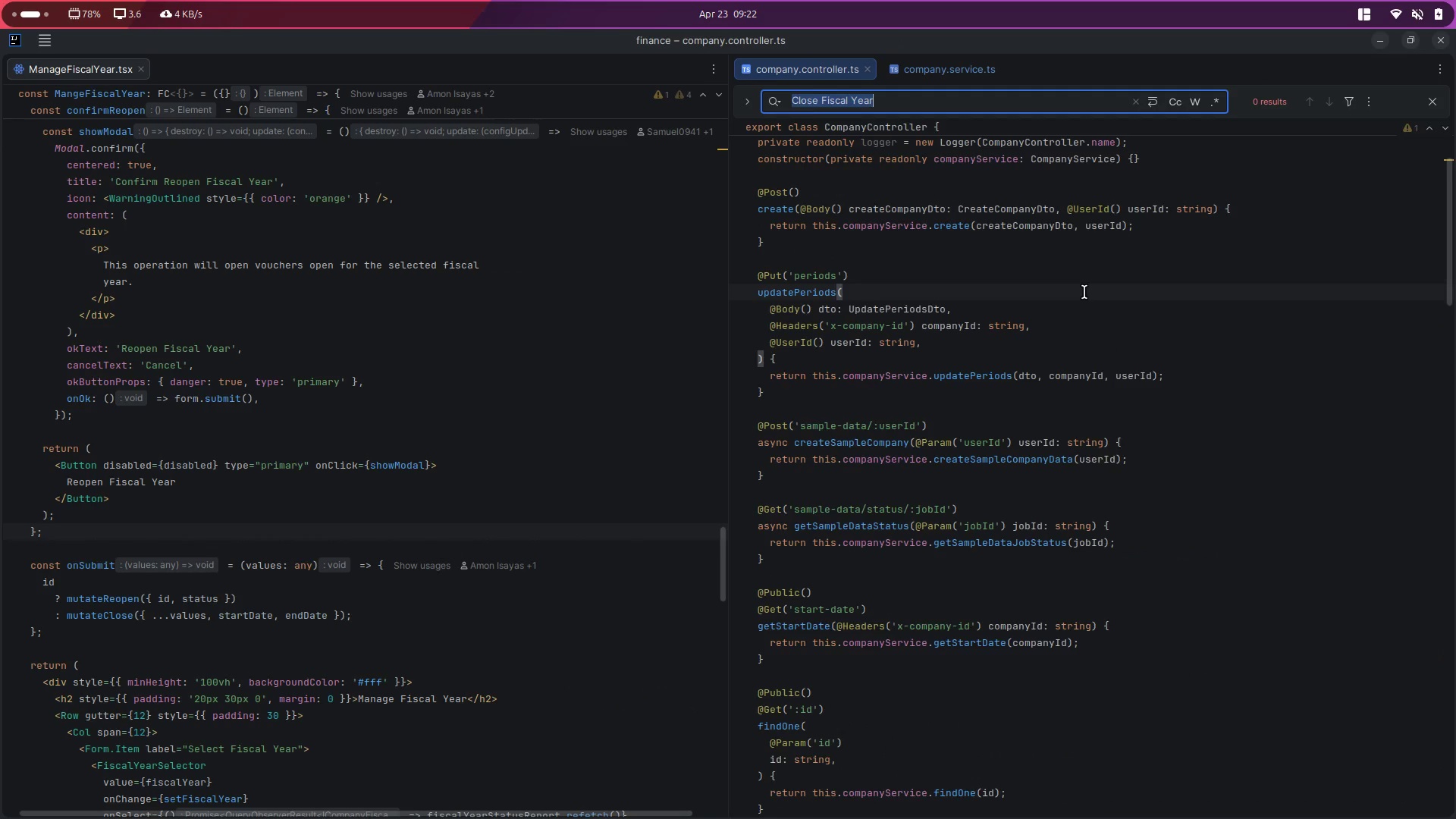 
type(status)
key(Escape)
 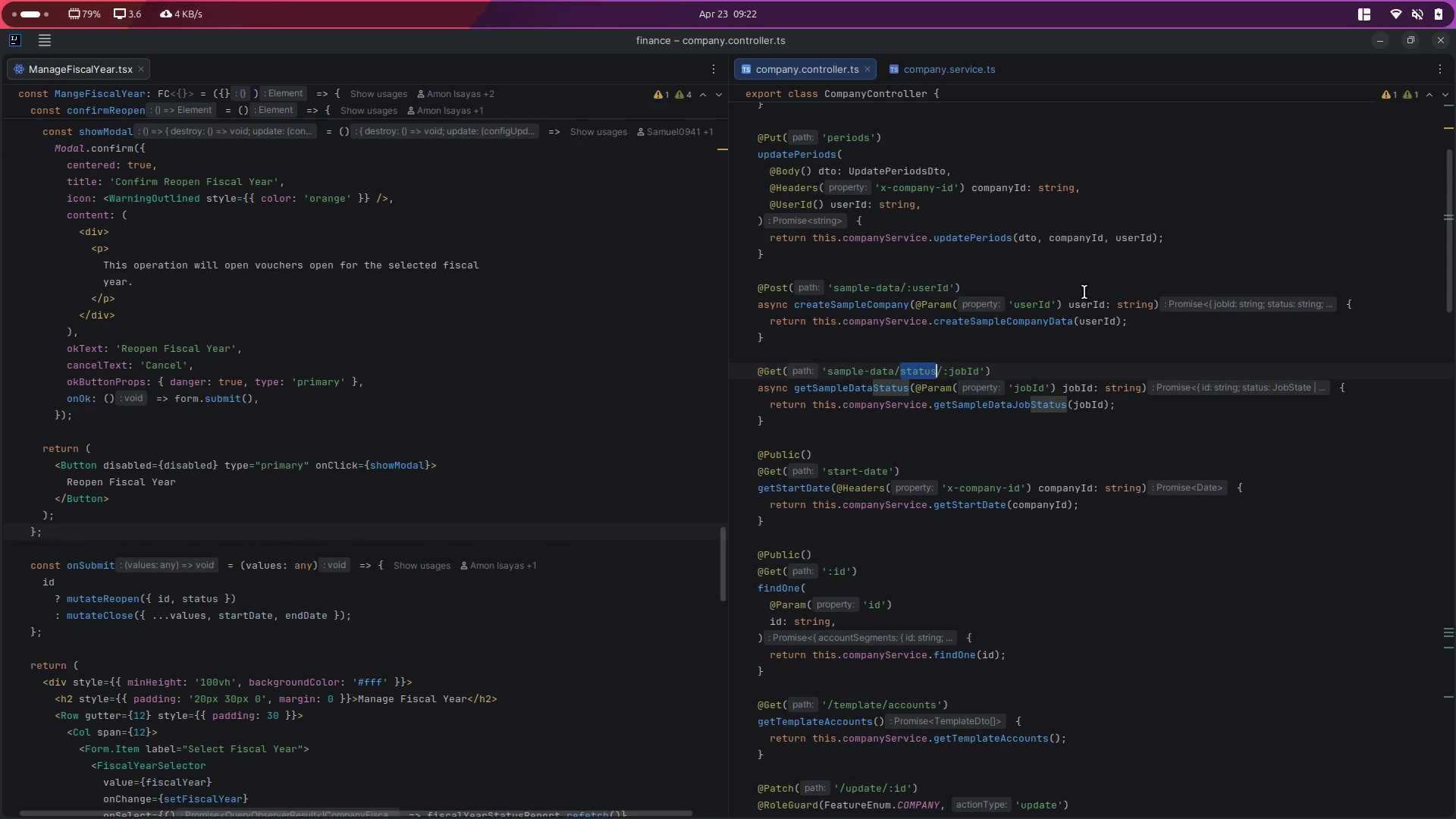 
key(Control+ControlLeft)
 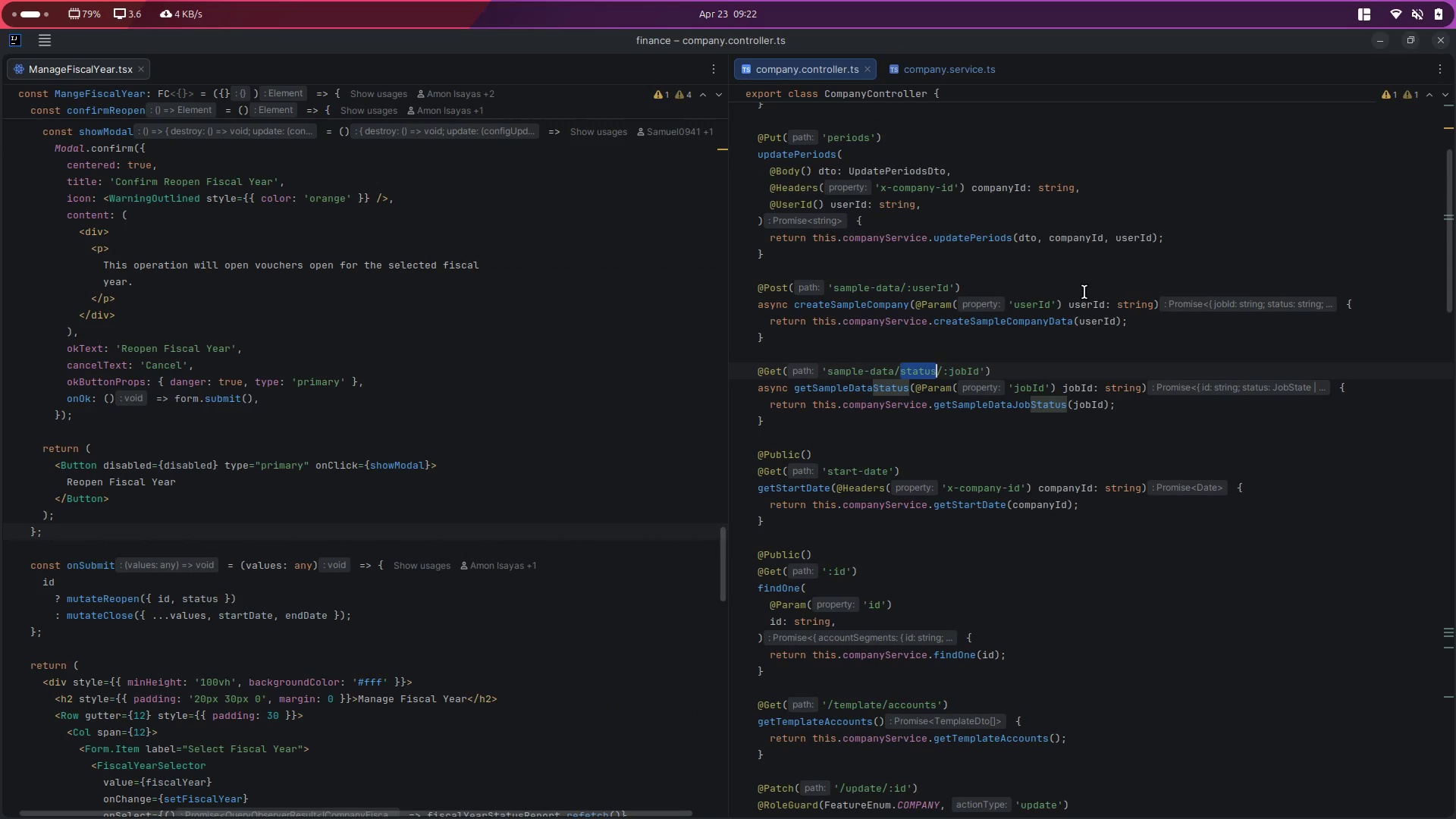 
key(Control+F)
 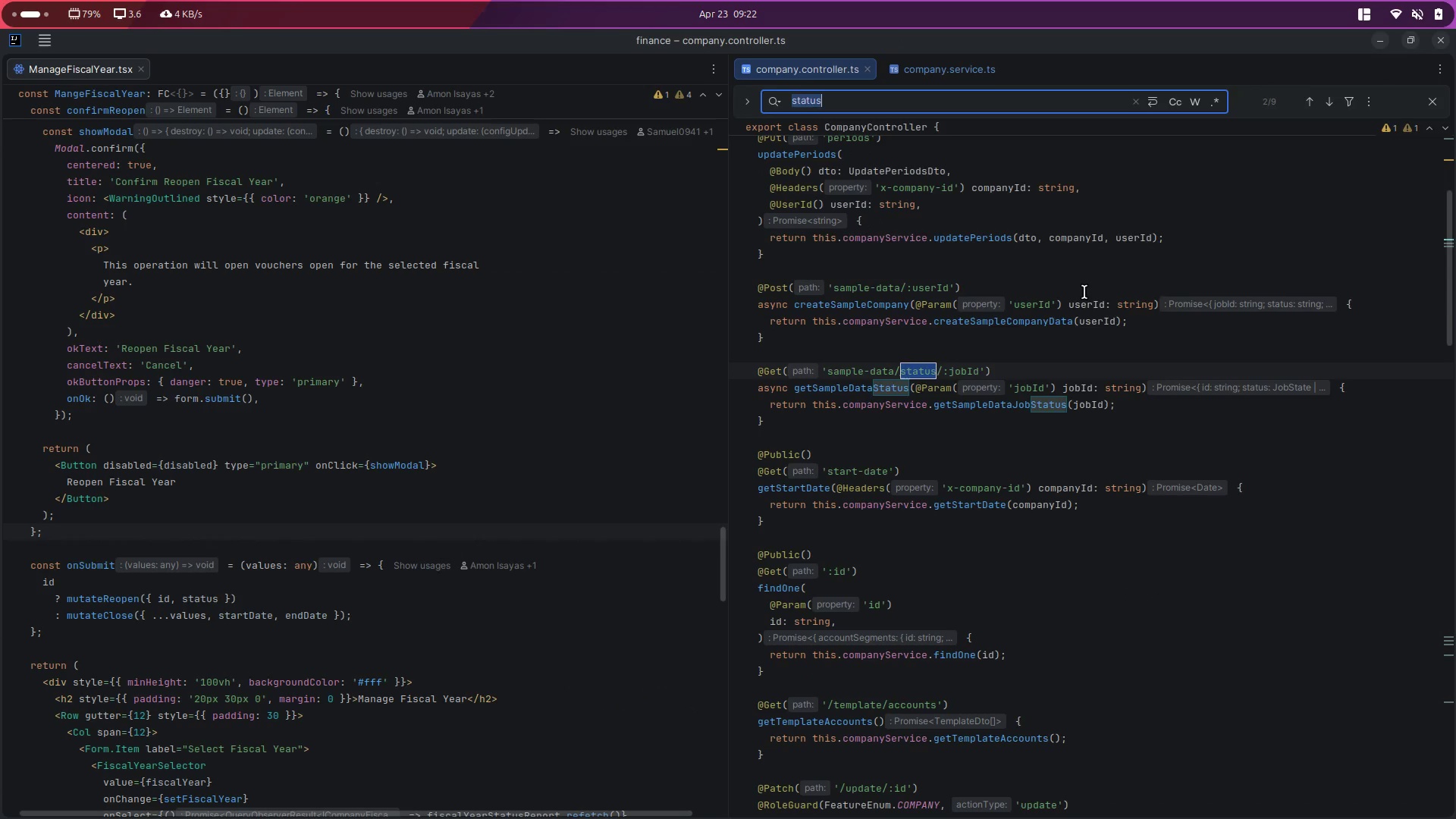 
type(status-rep)
key(Escape)
 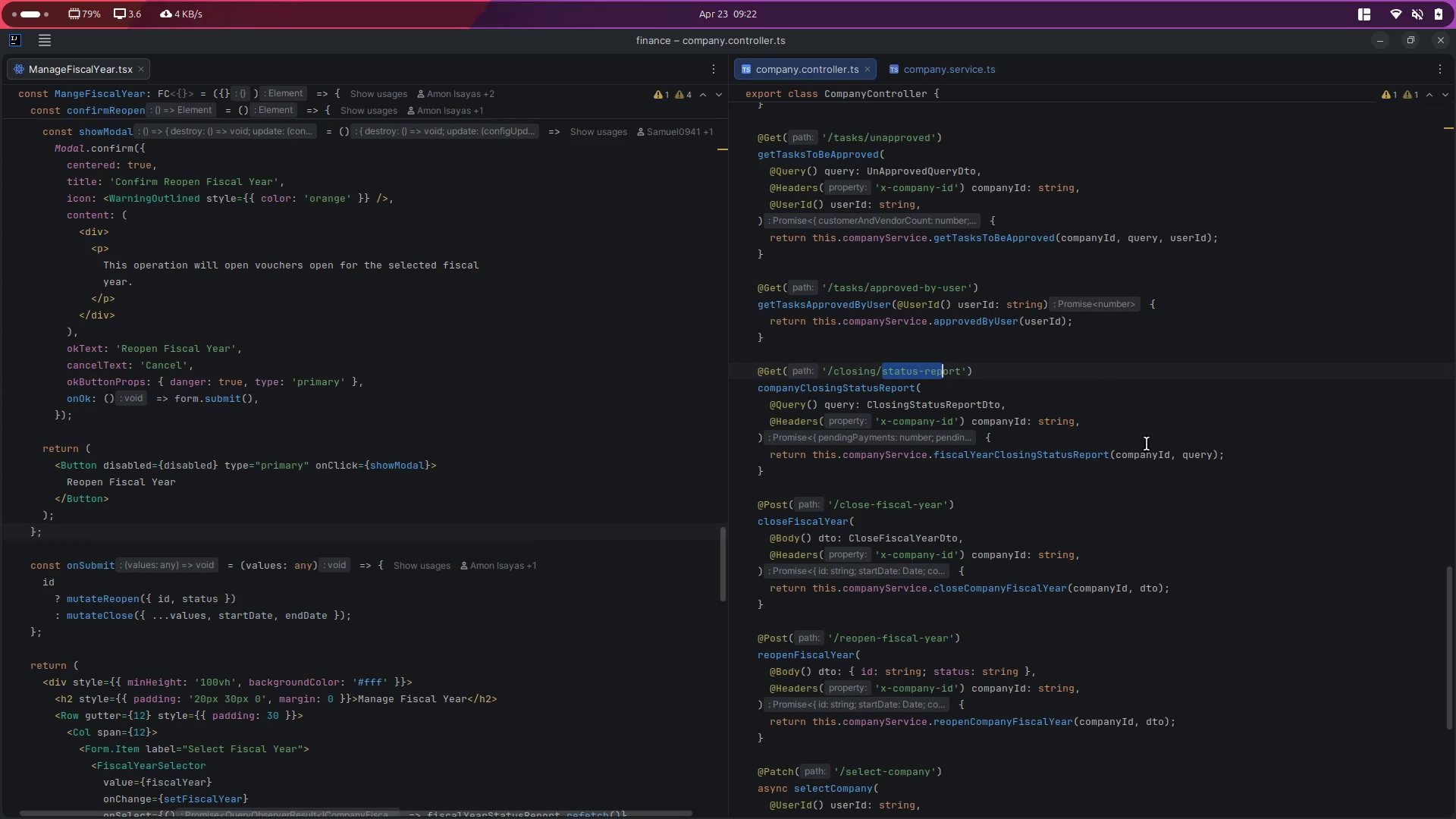 
left_click([1170, 497])
 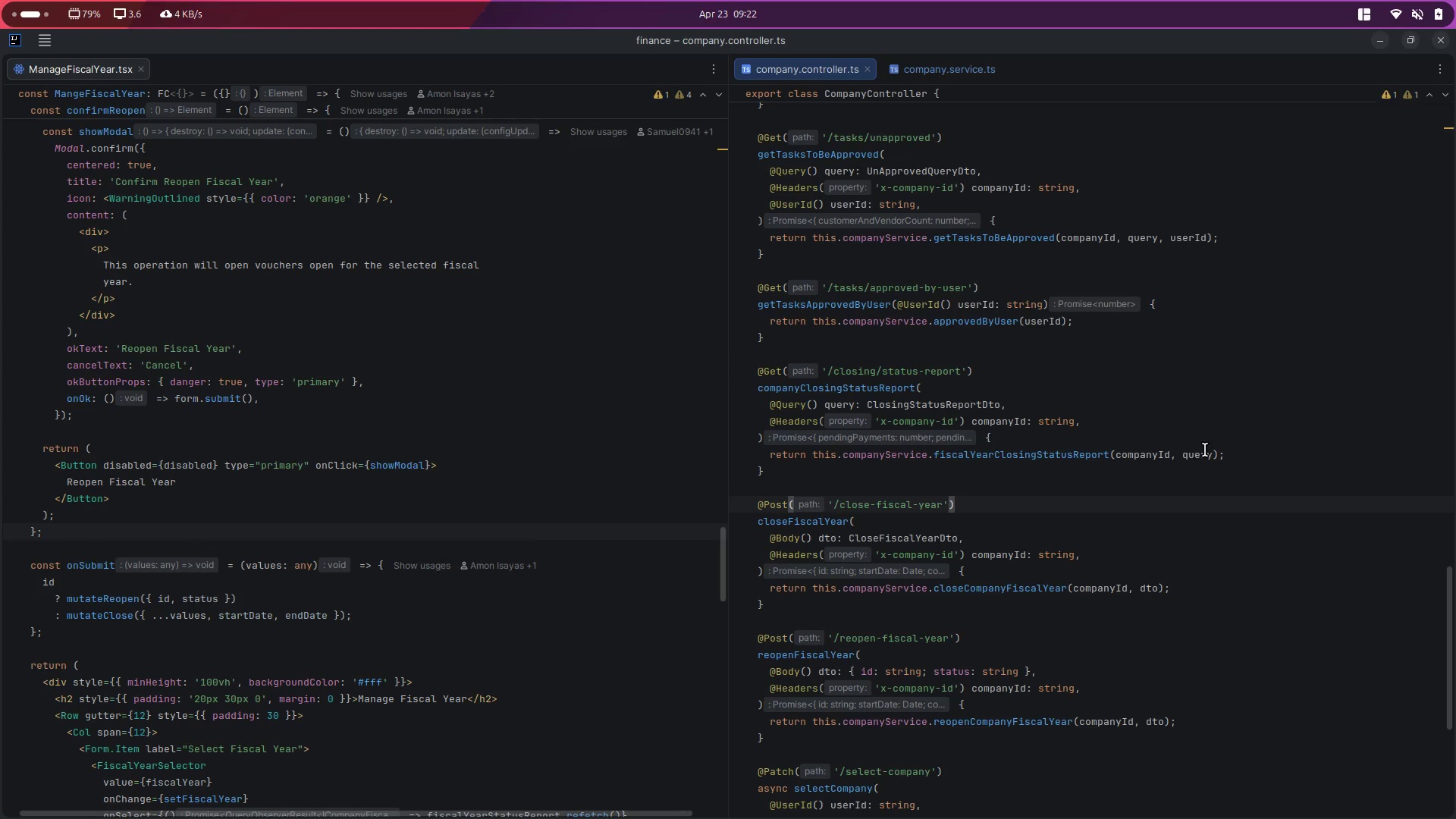 
double_click([1205, 450])
 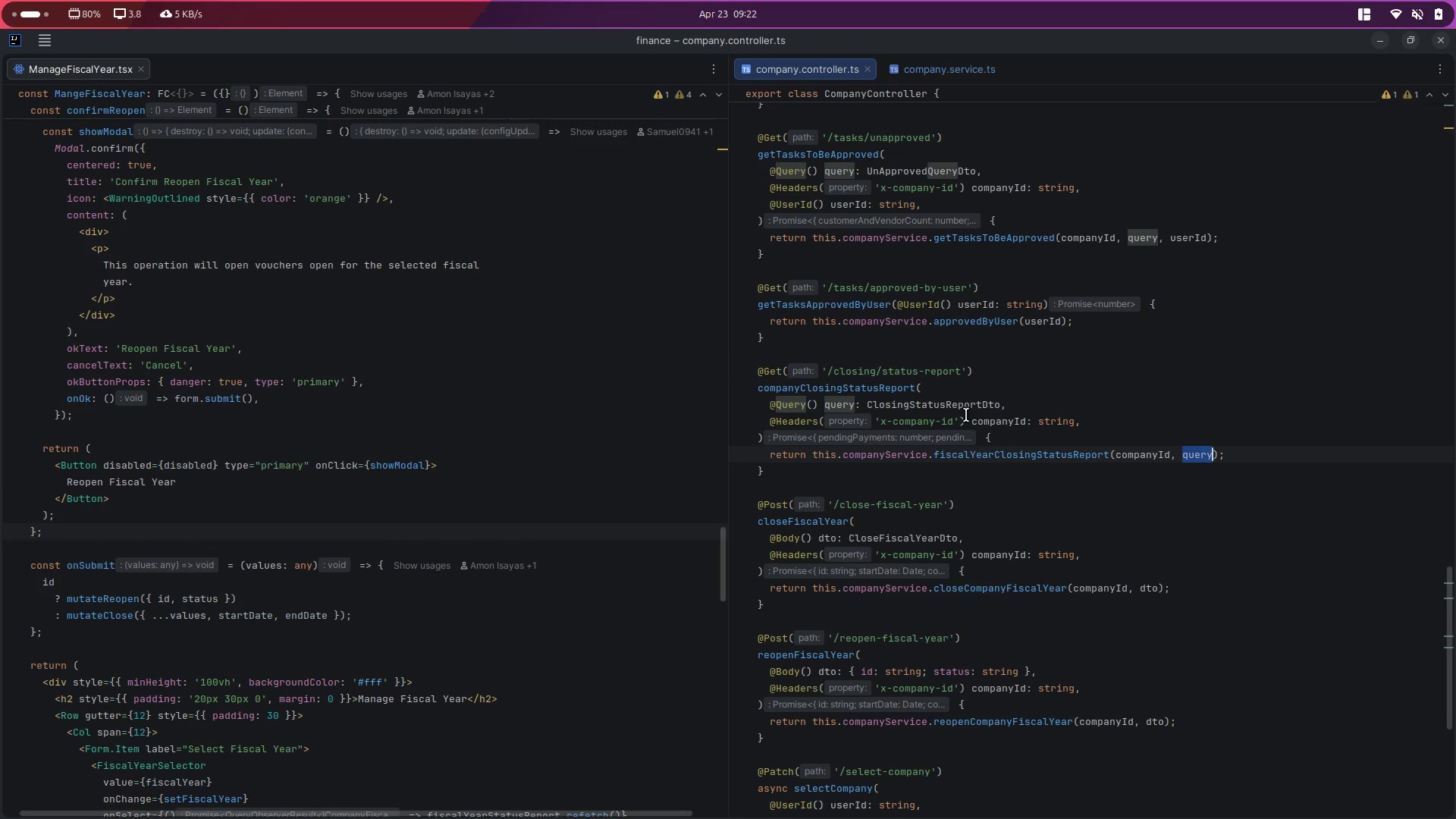 
double_click([924, 408])
 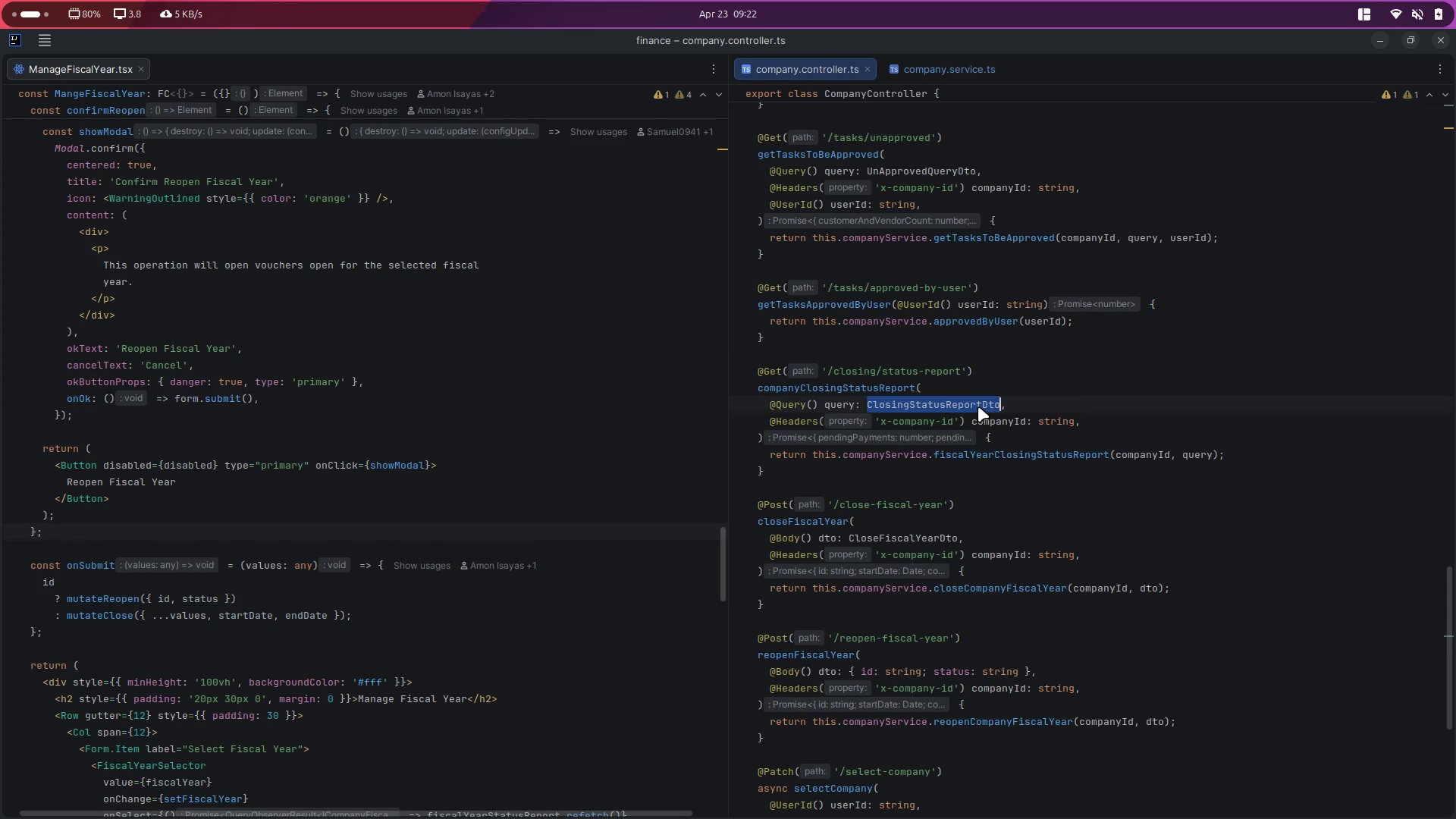 
hold_key(key=ControlLeft, duration=0.6)
left_click([978, 406])
 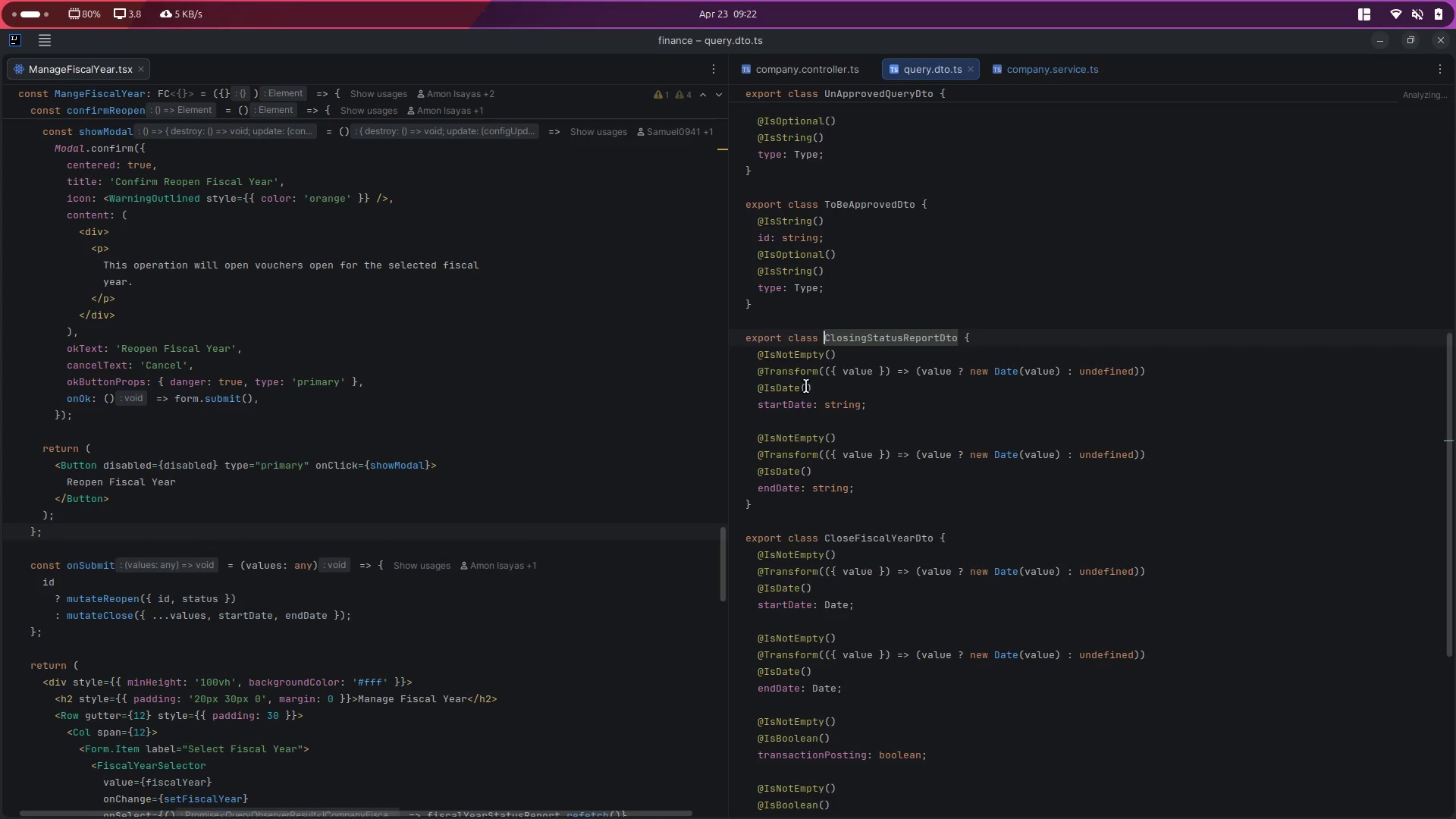 
left_click([794, 406])
 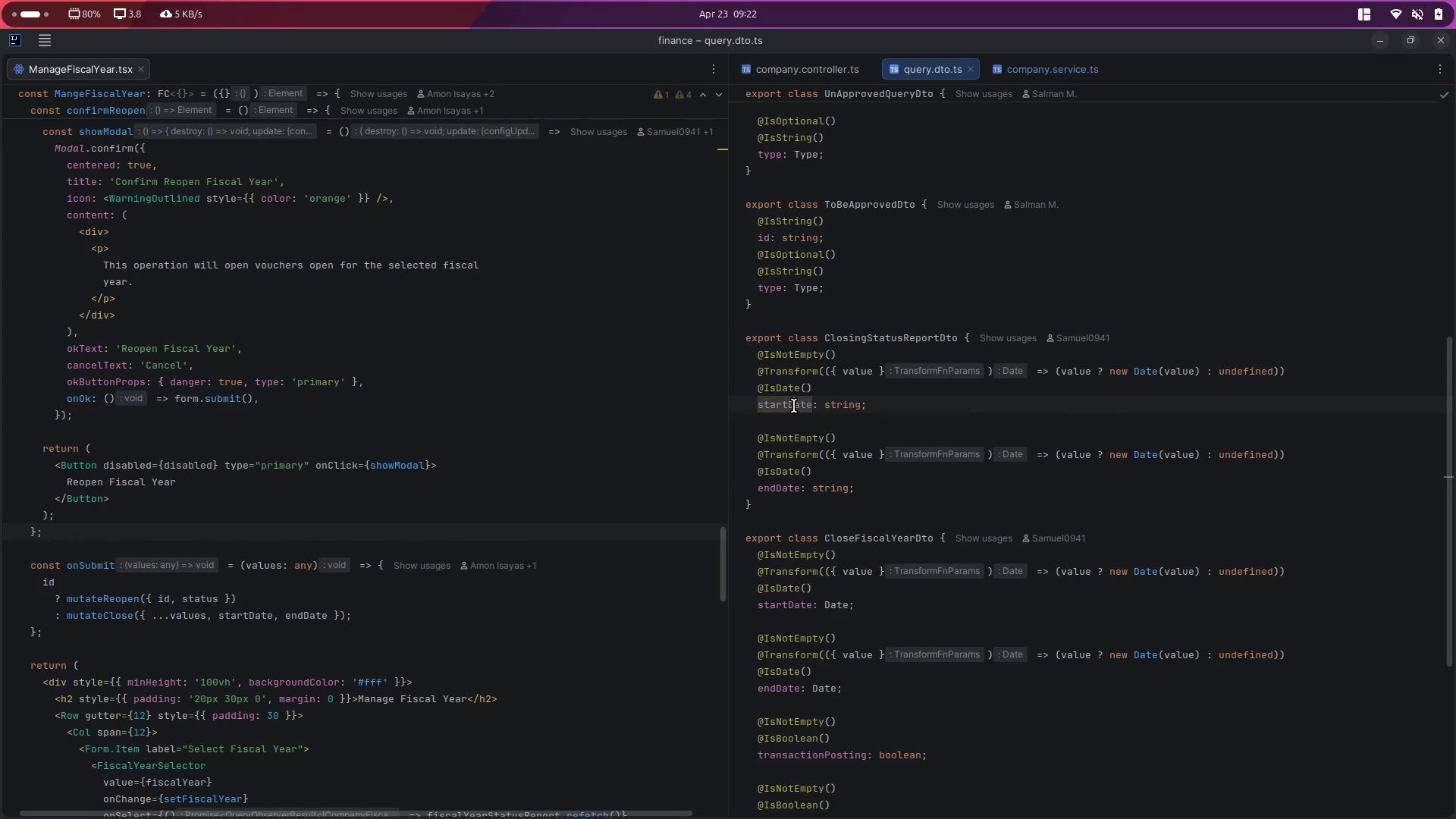 
left_click([794, 406])
 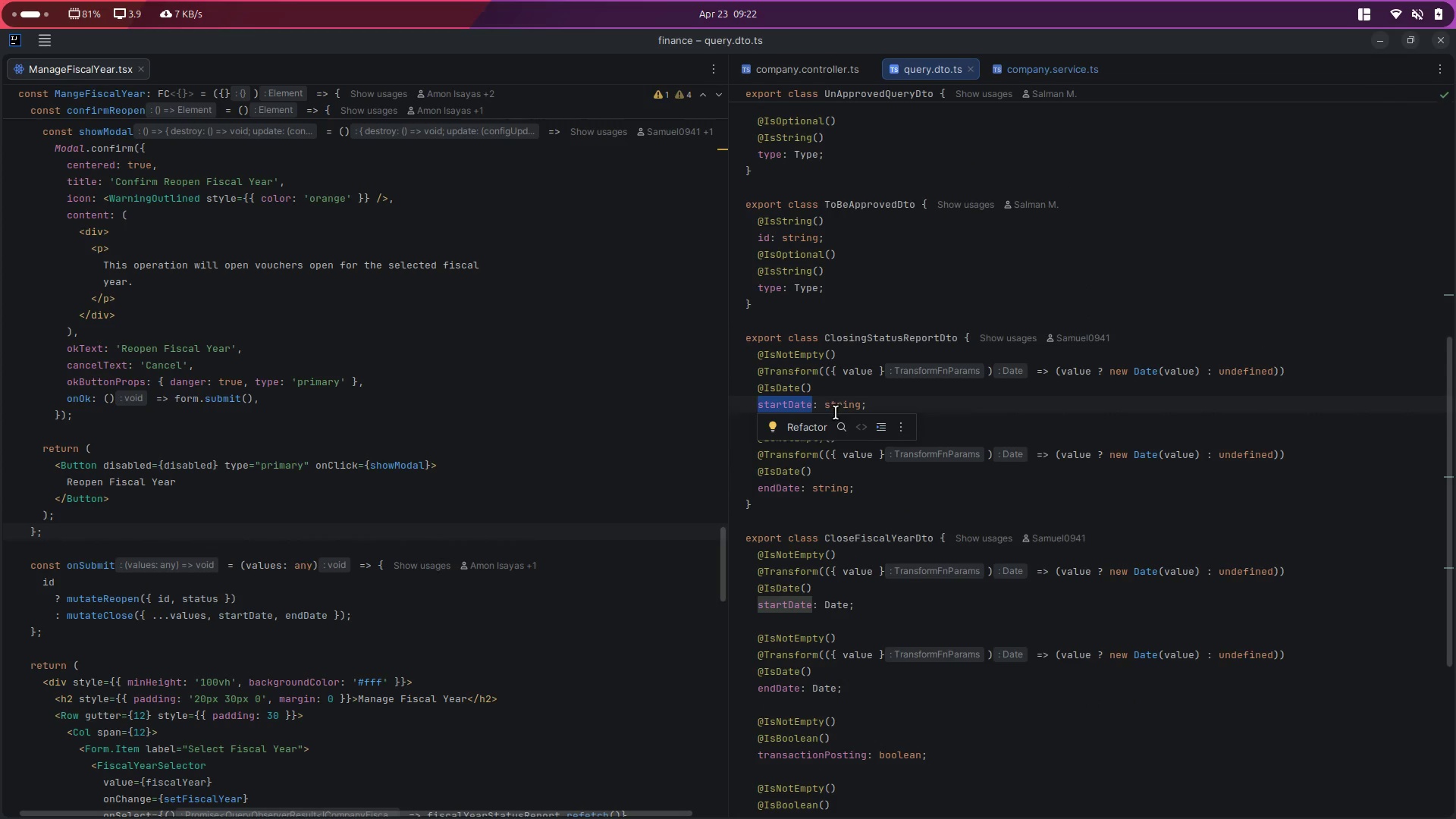 
left_click([831, 71])
 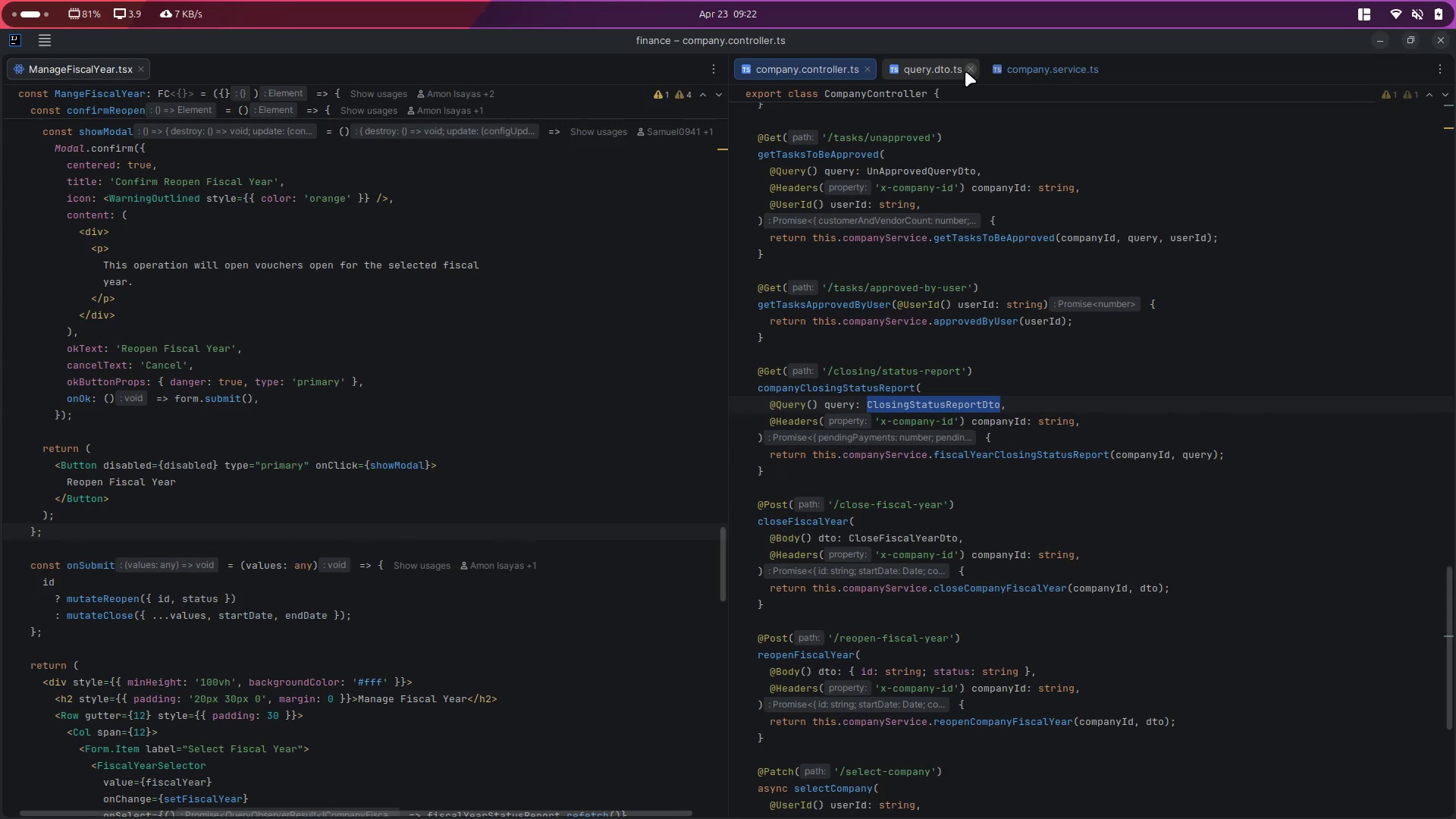 
left_click([965, 71])
 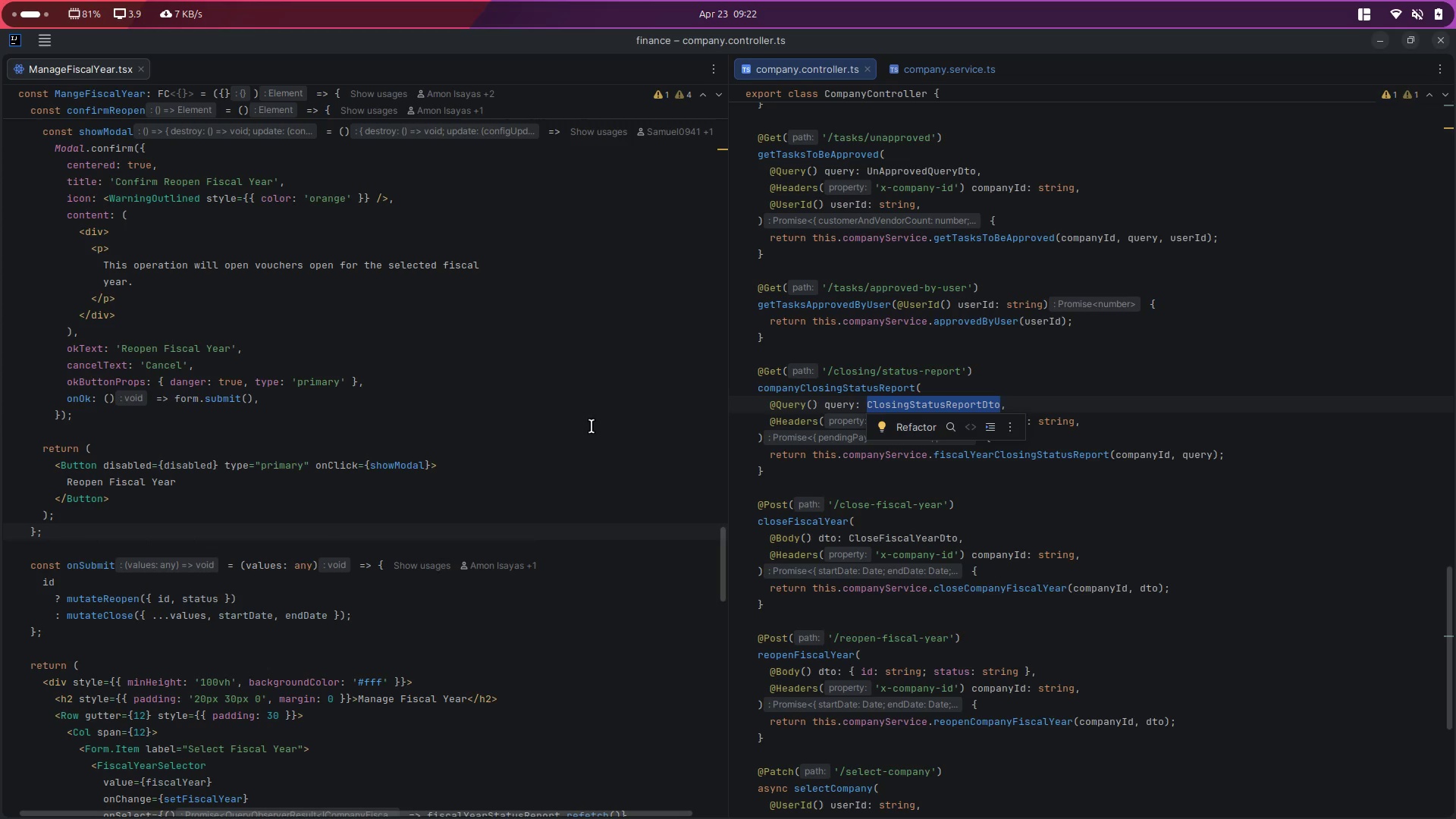 
left_click([360, 369])
 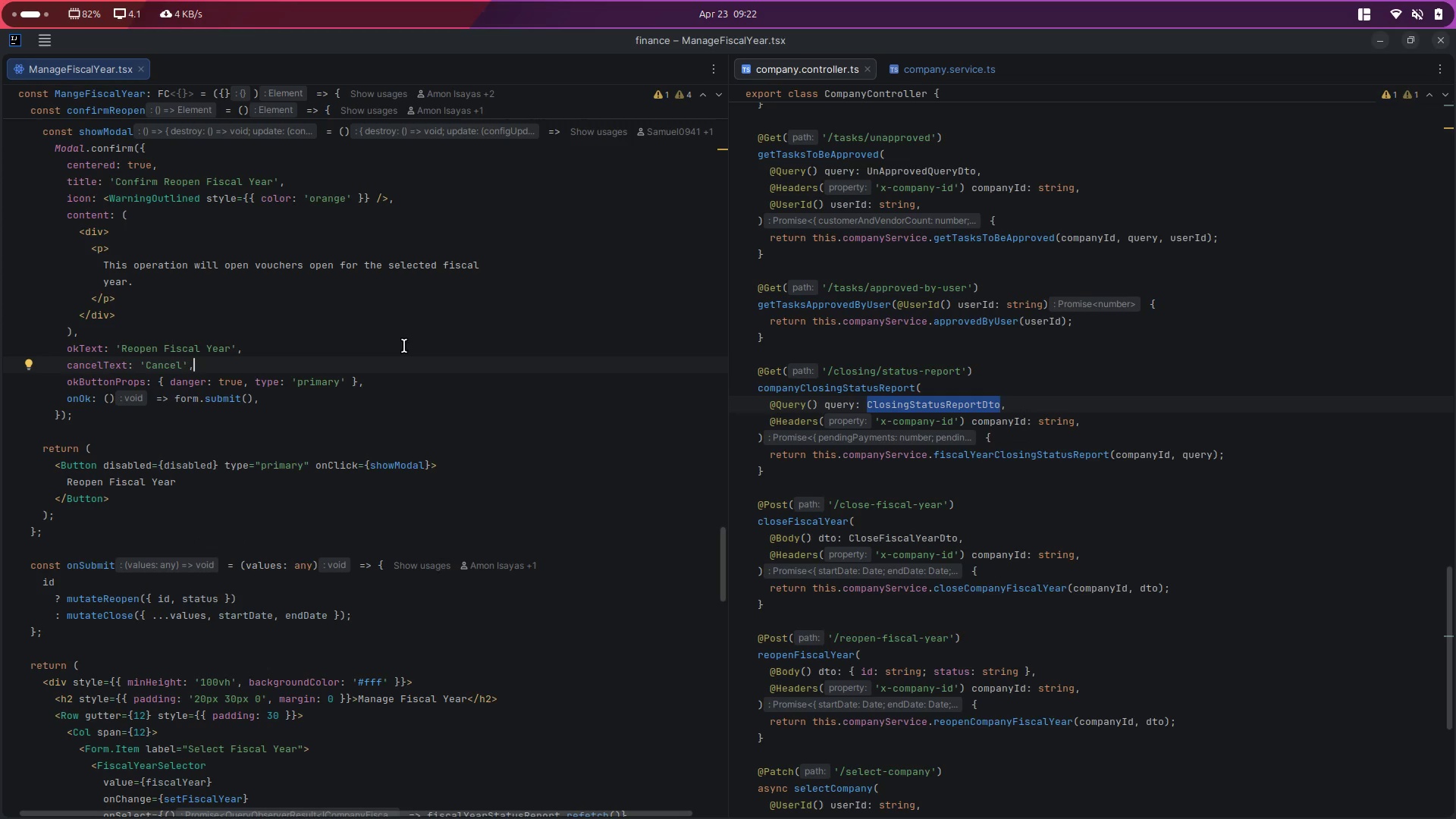 
key(Alt+Control+ArrowRight)
 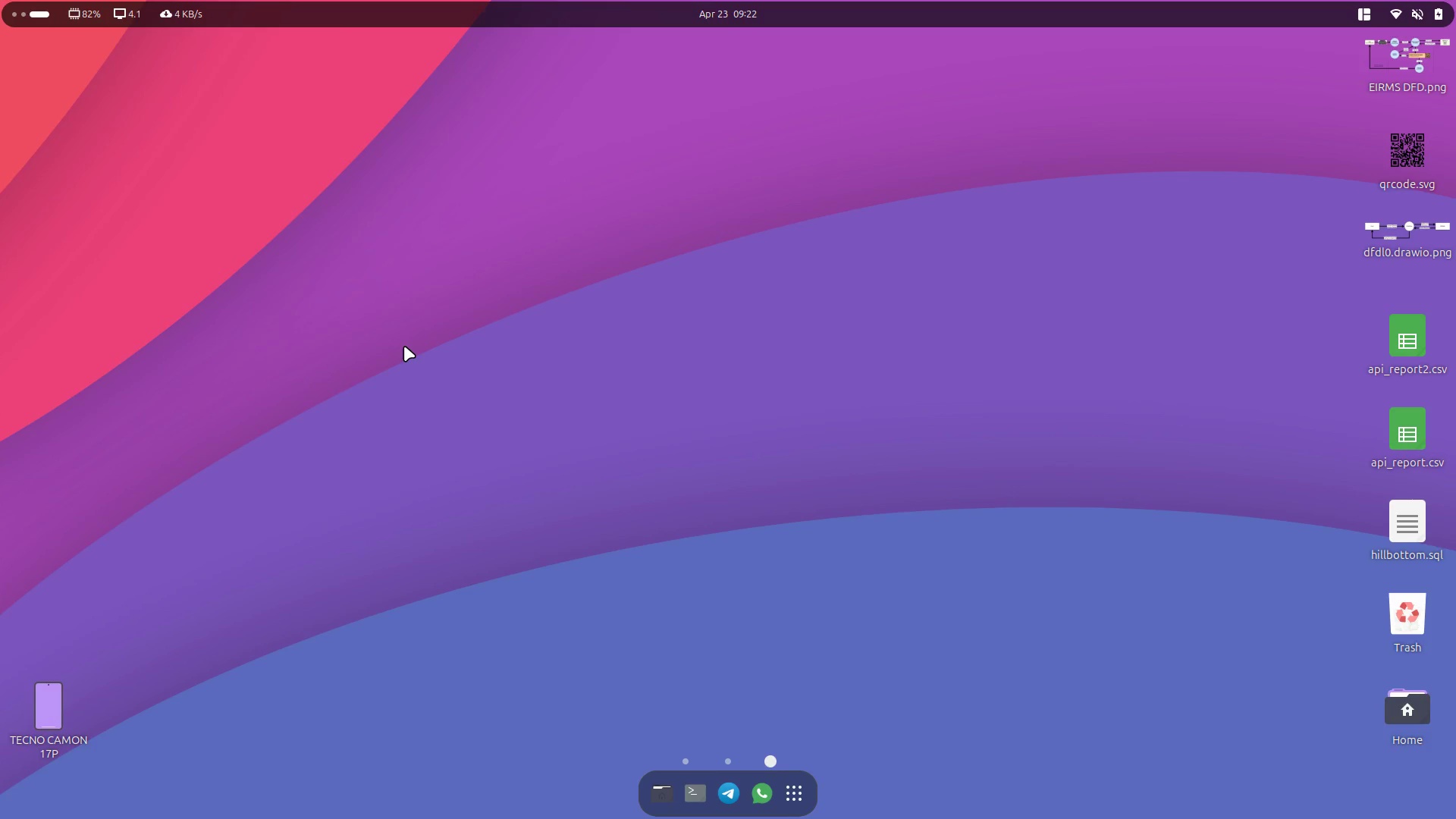 
key(Alt+Control+ArrowLeft)
 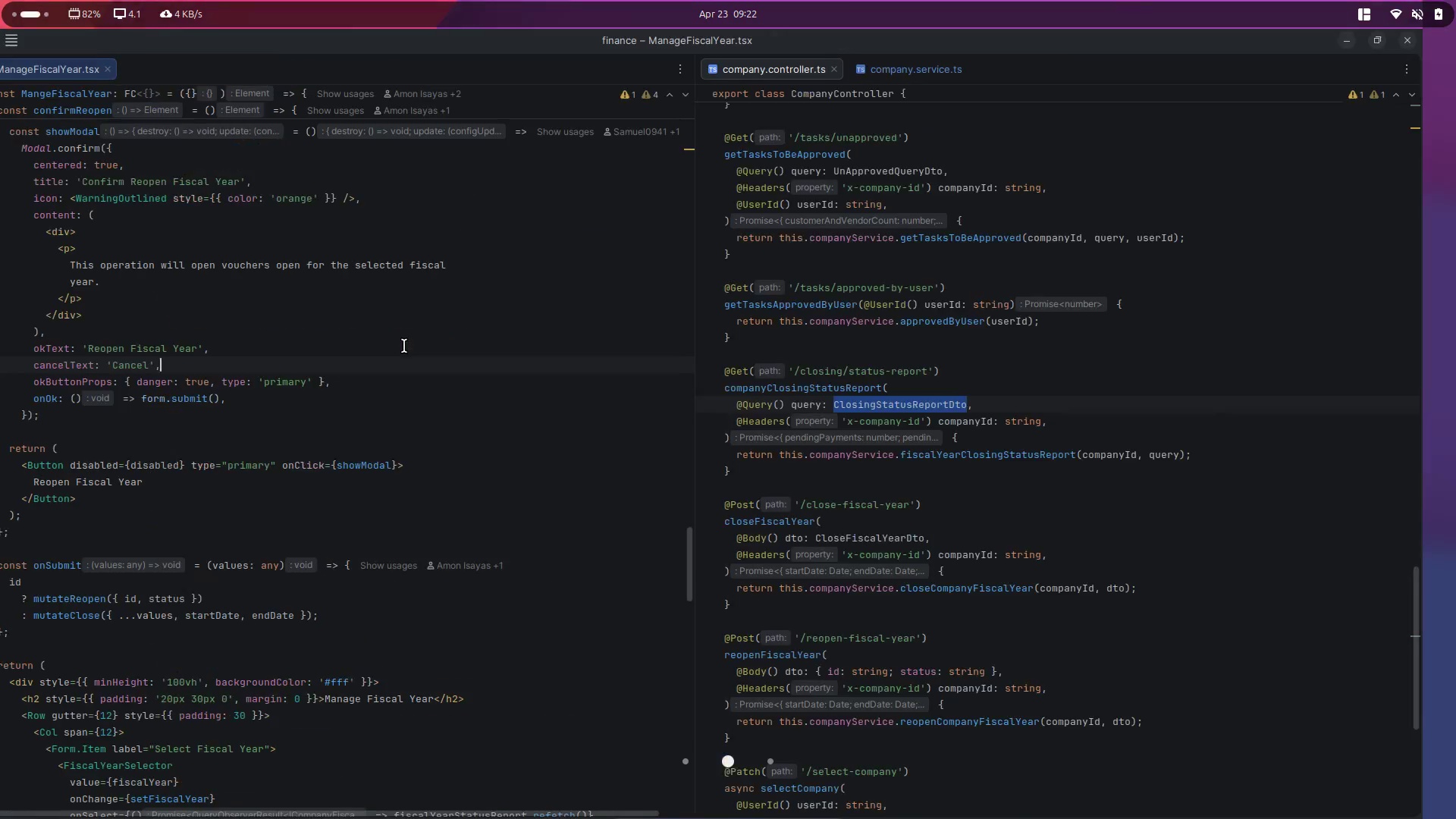 
key(Alt+Control+ArrowLeft)